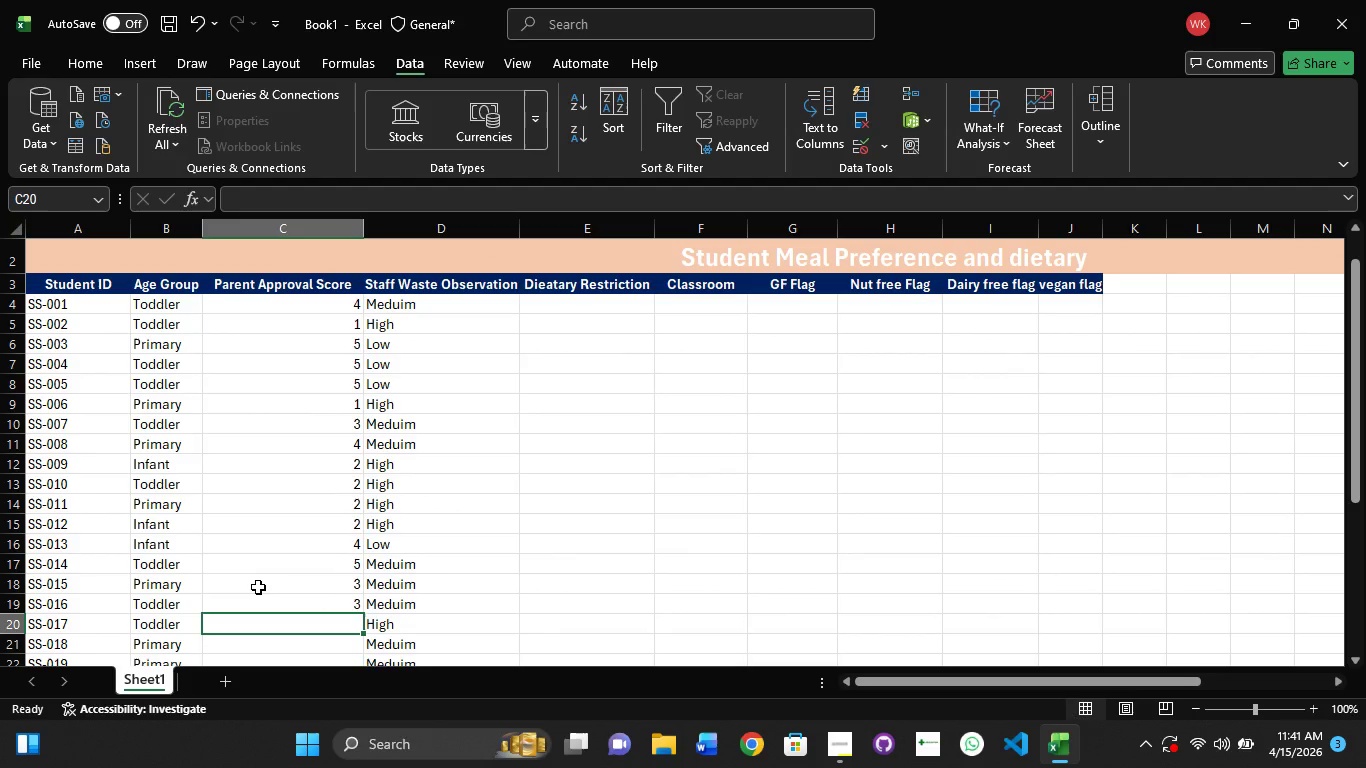 
key(Numpad2)
 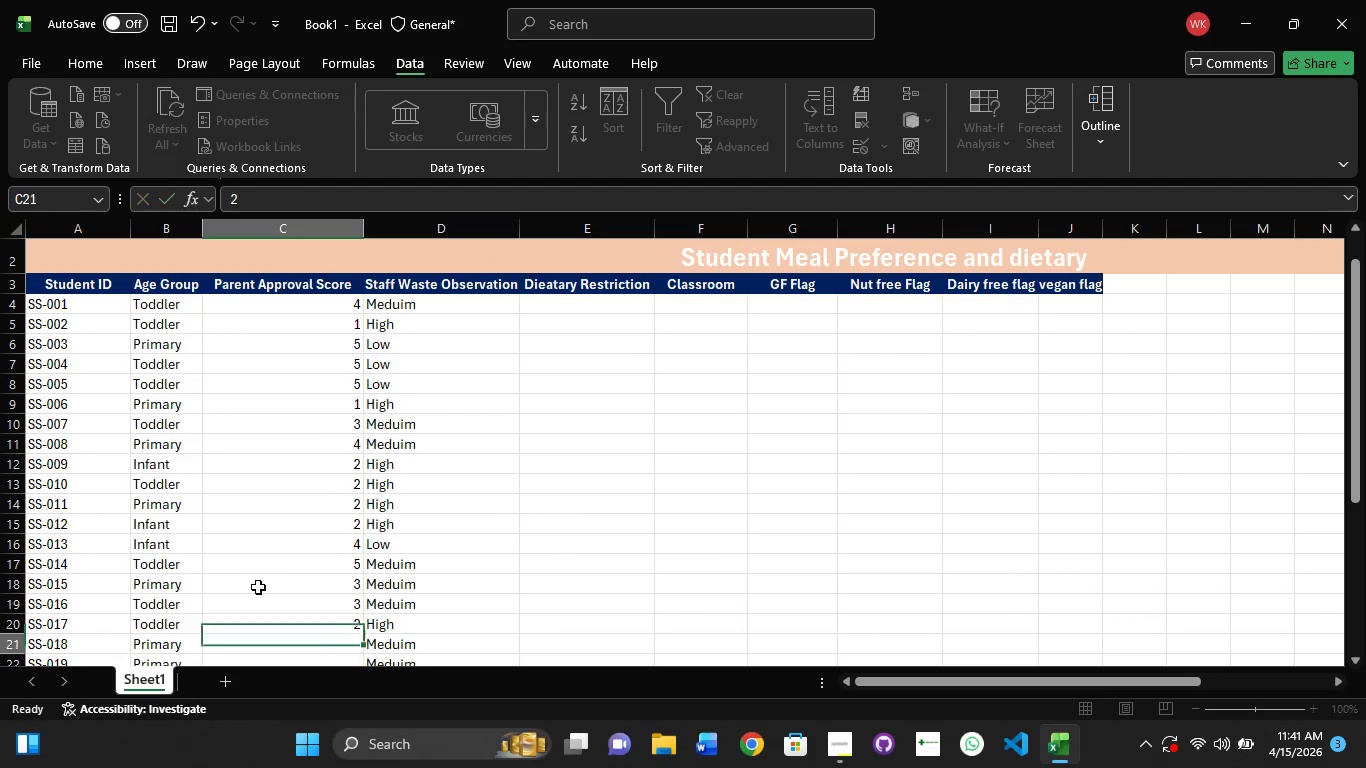 
key(NumpadEnter)
 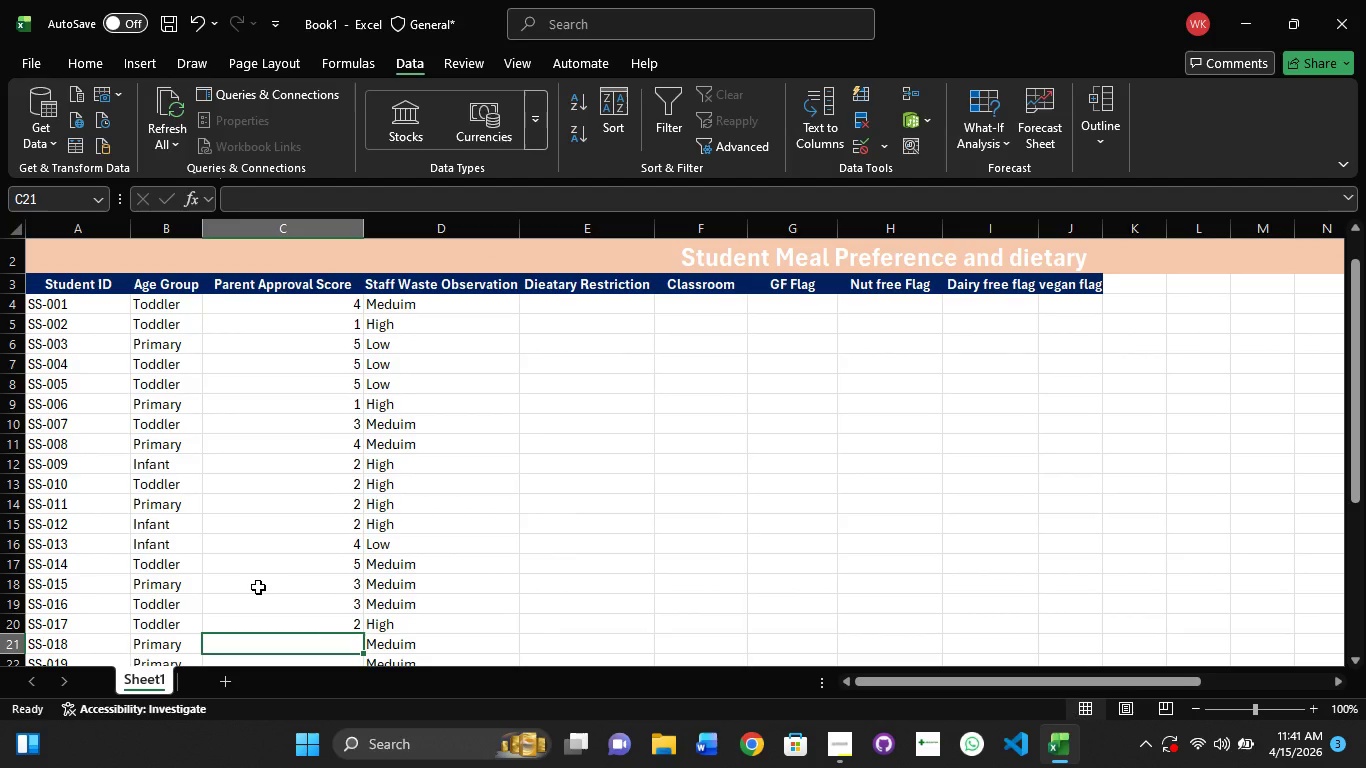 
key(Numpad4)
 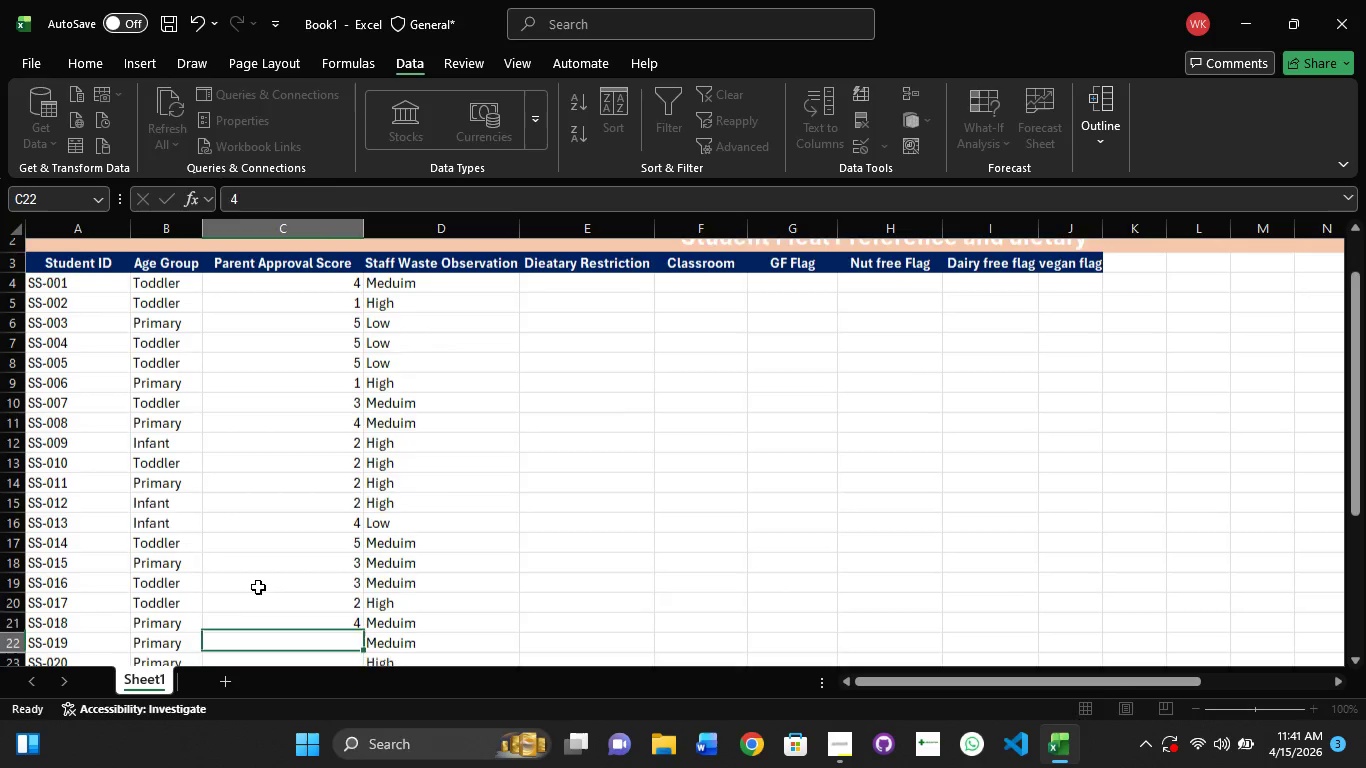 
key(NumpadEnter)
 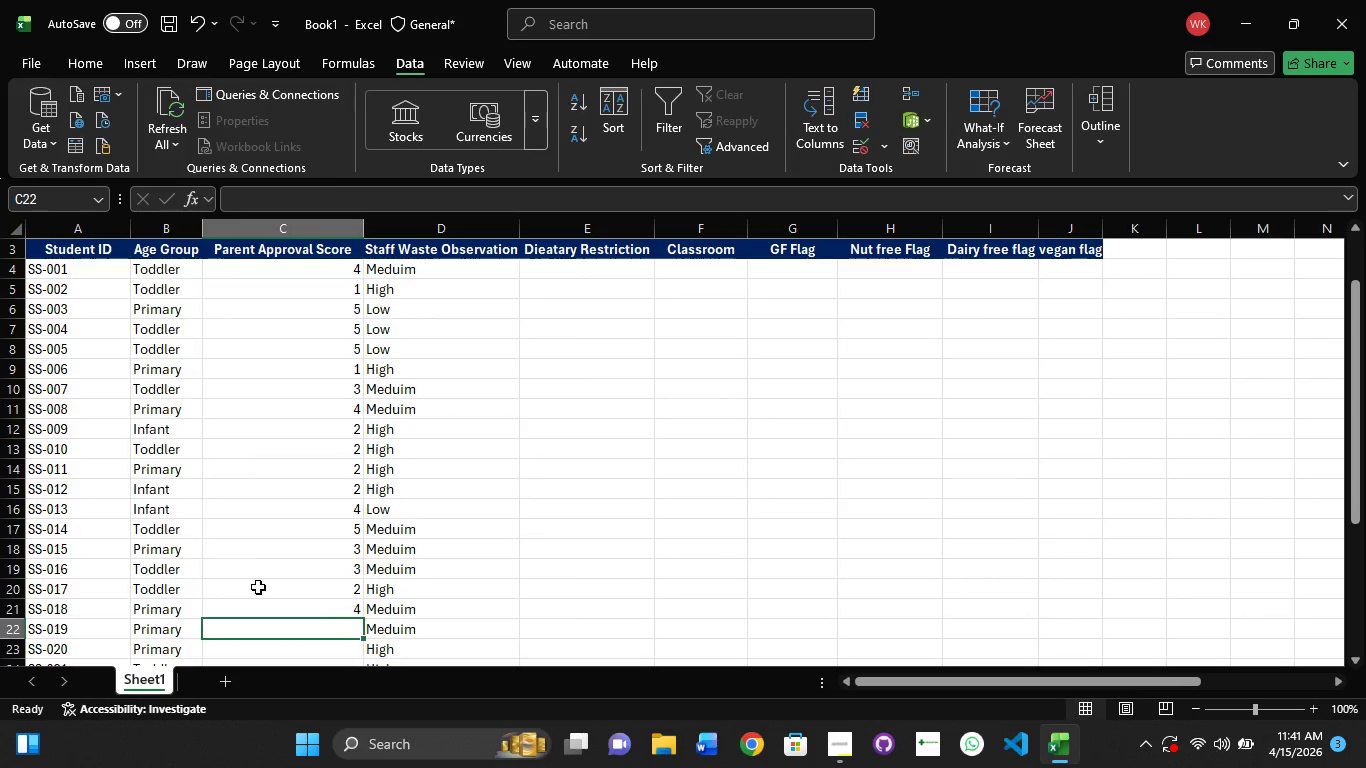 
key(Numpad3)
 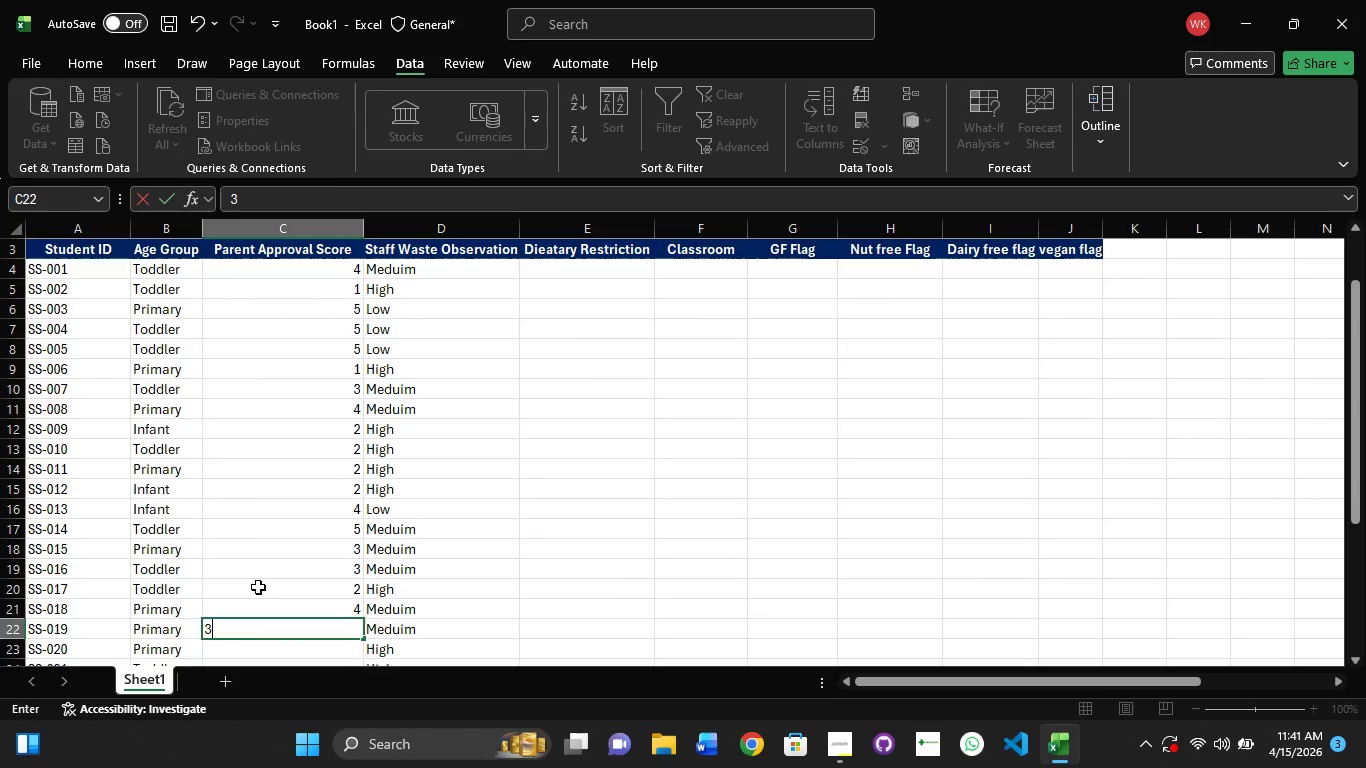 
key(NumpadEnter)
 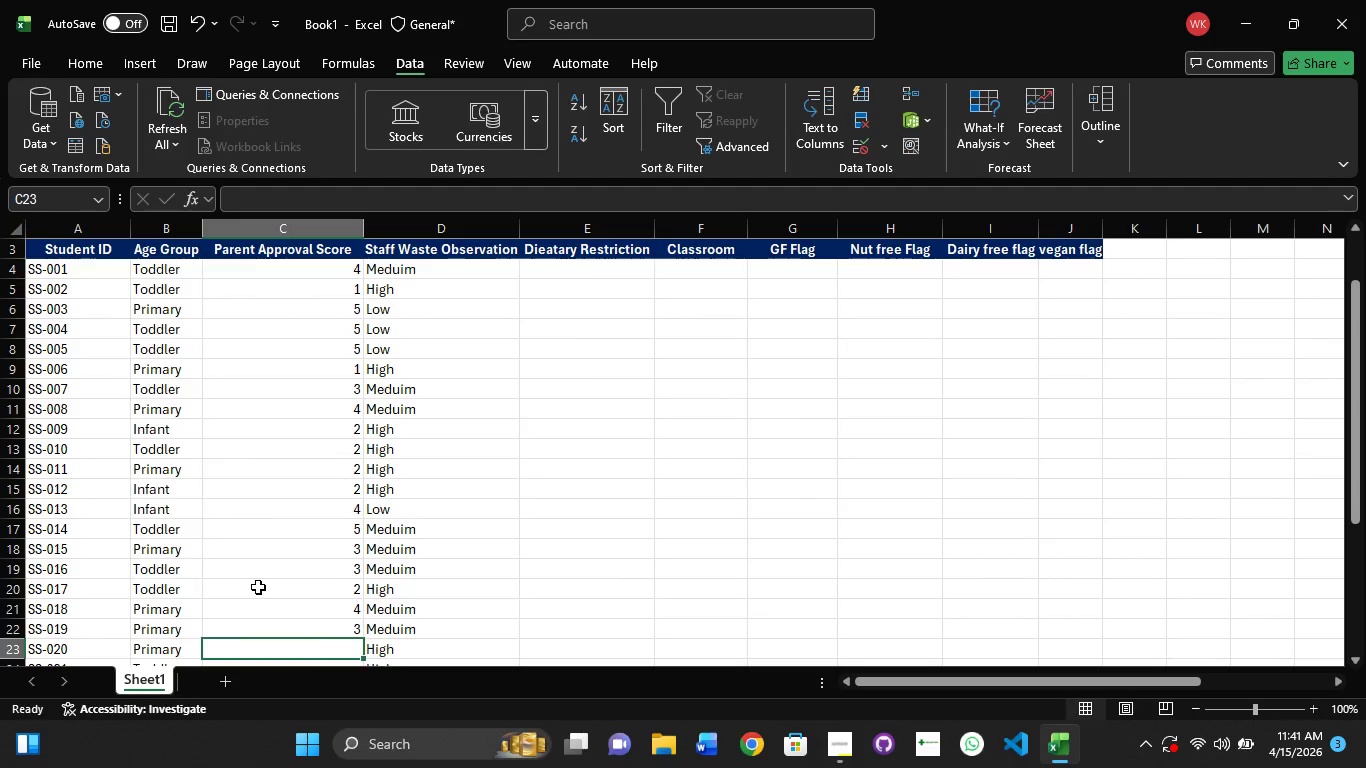 
key(Numpad2)
 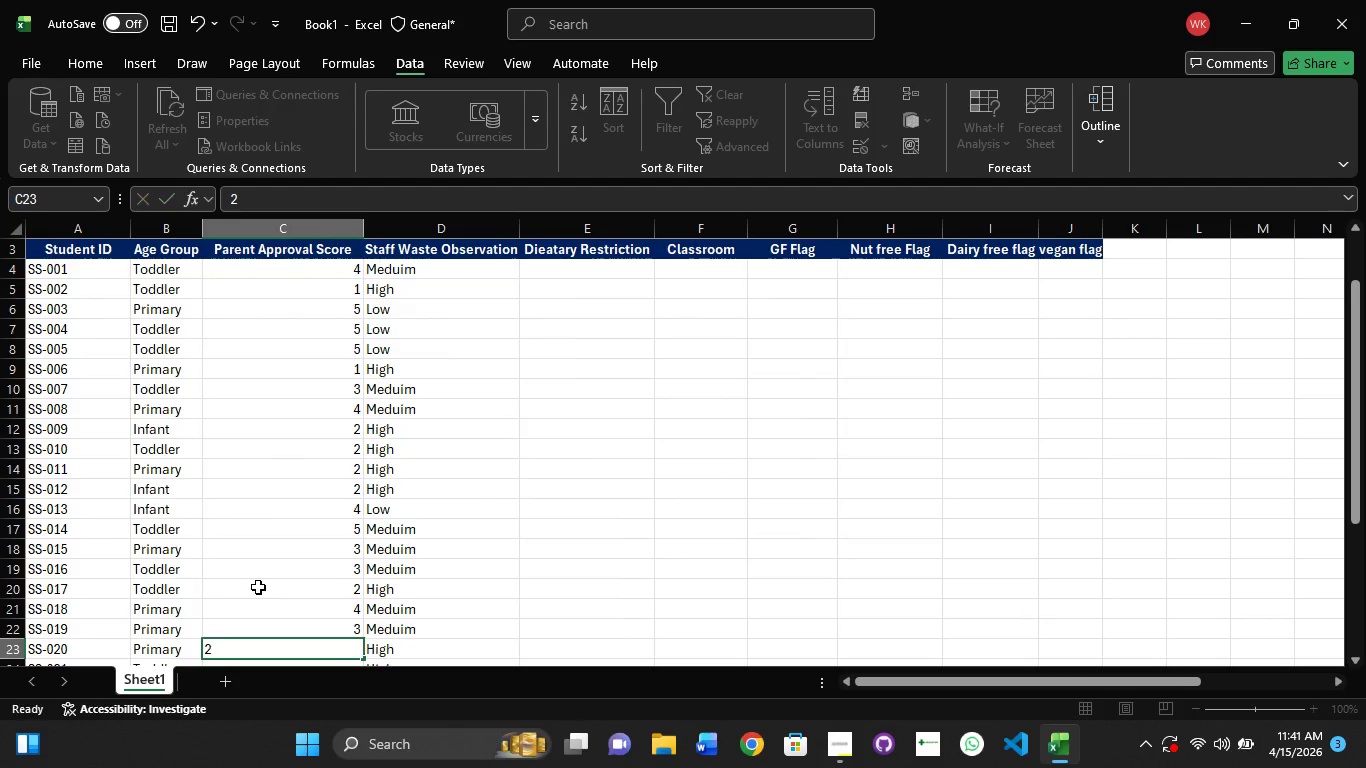 
key(NumpadEnter)
 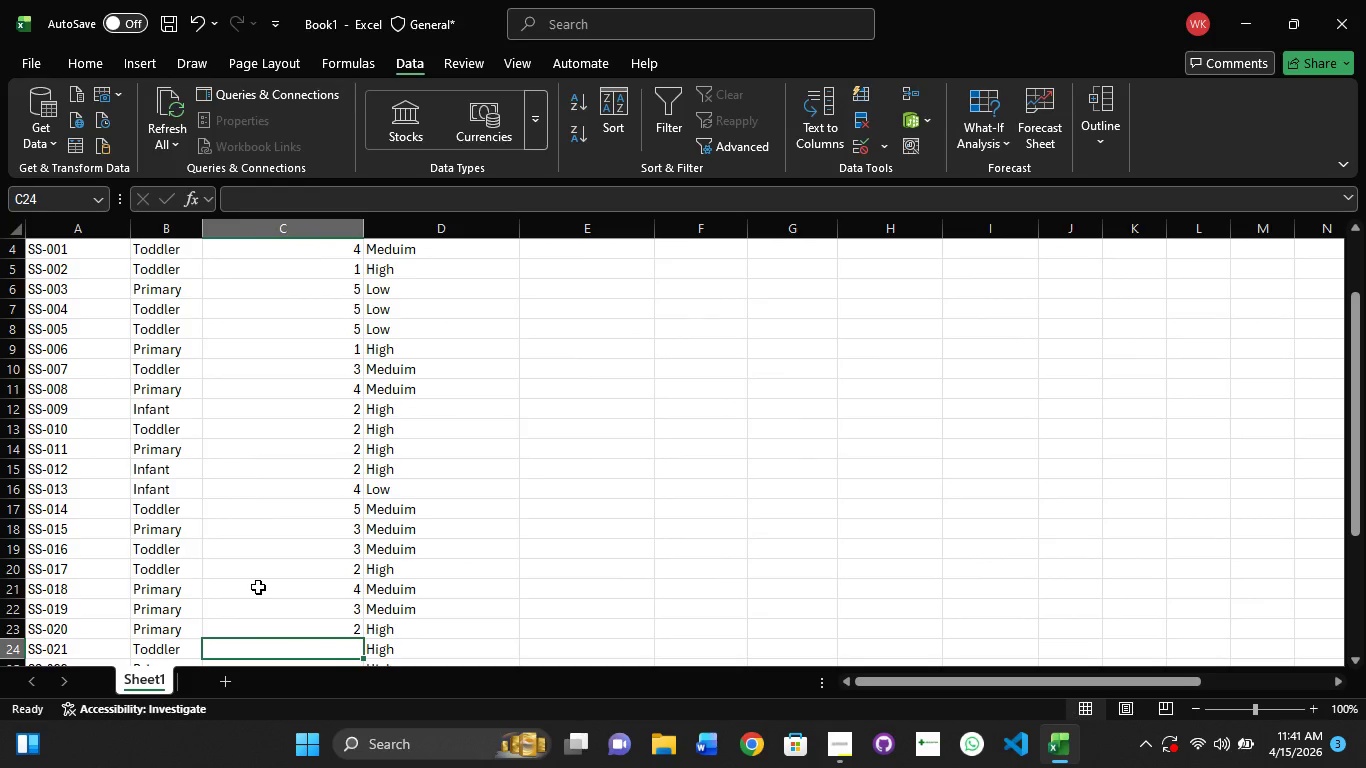 
key(Numpad2)
 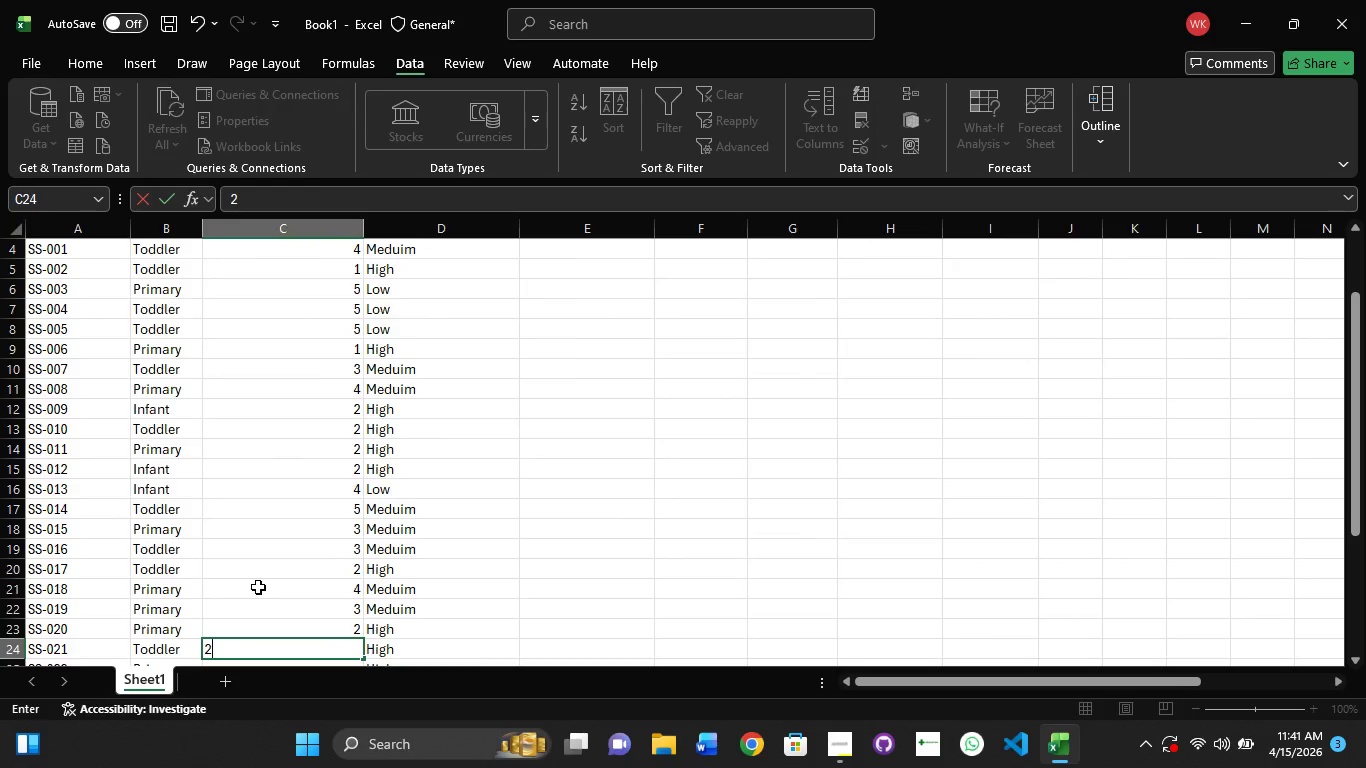 
key(NumpadEnter)
 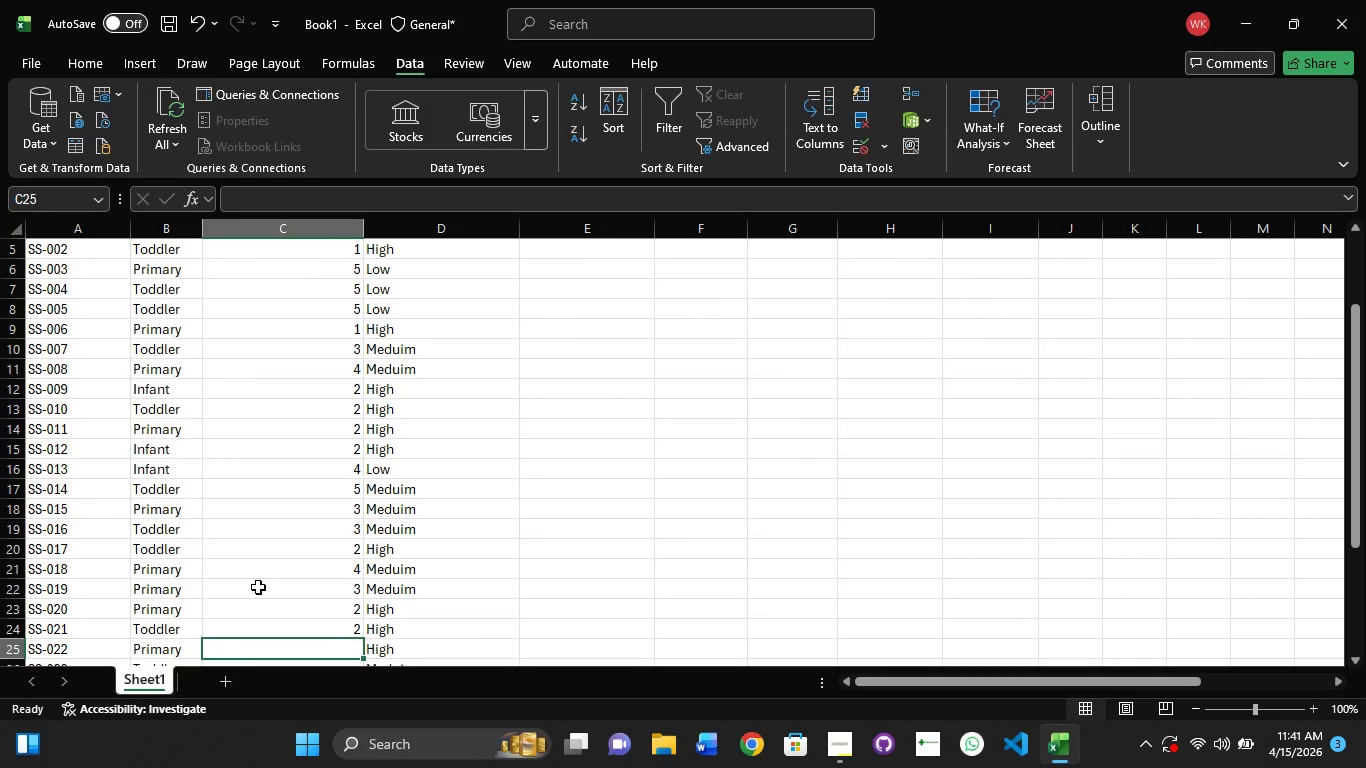 
key(Numpad2)
 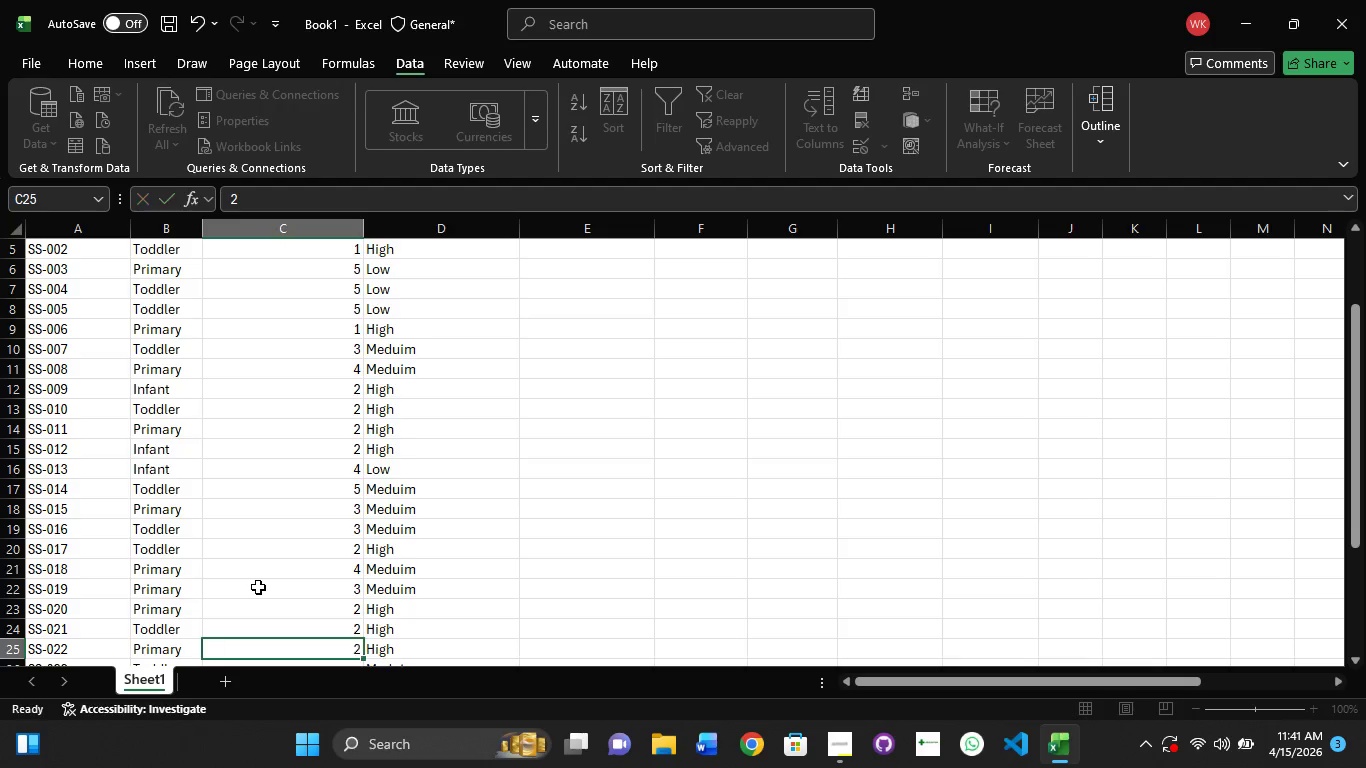 
key(NumpadEnter)
 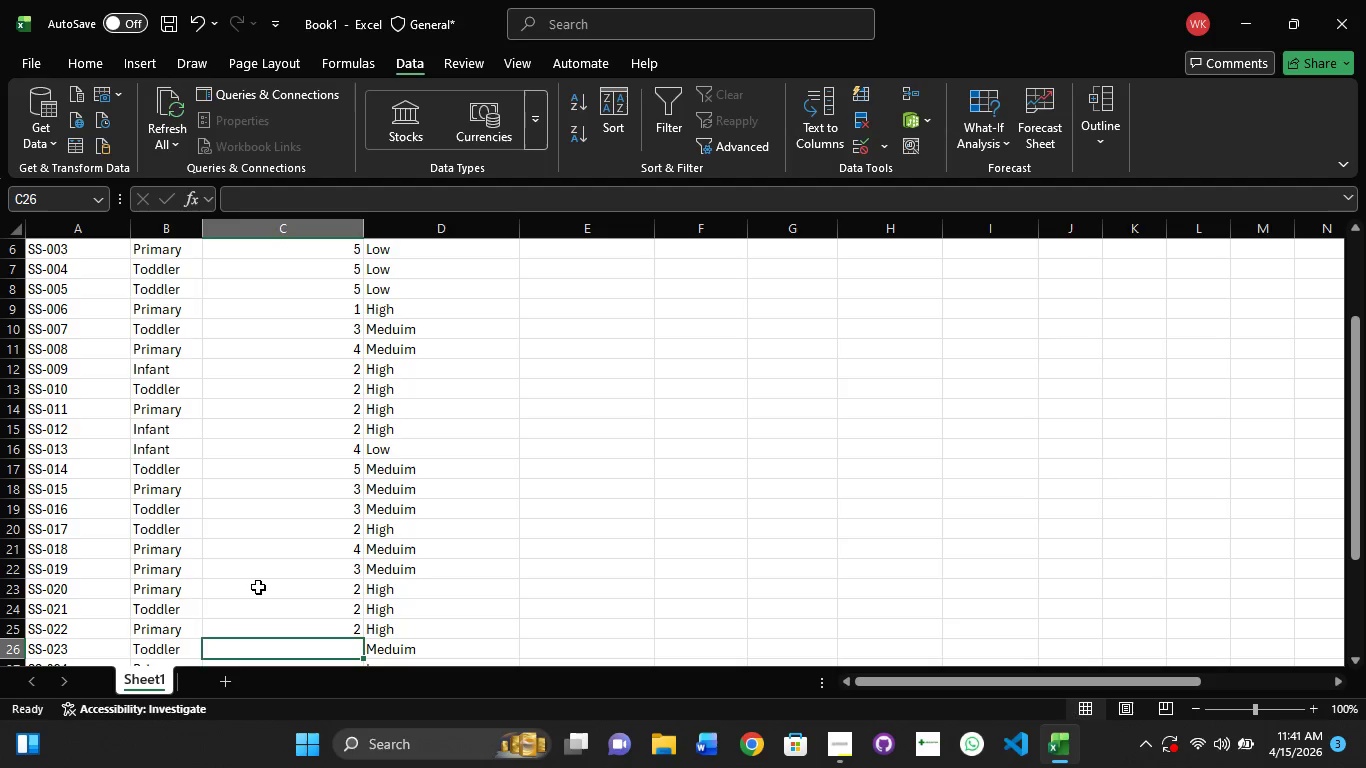 
key(Numpad1)
 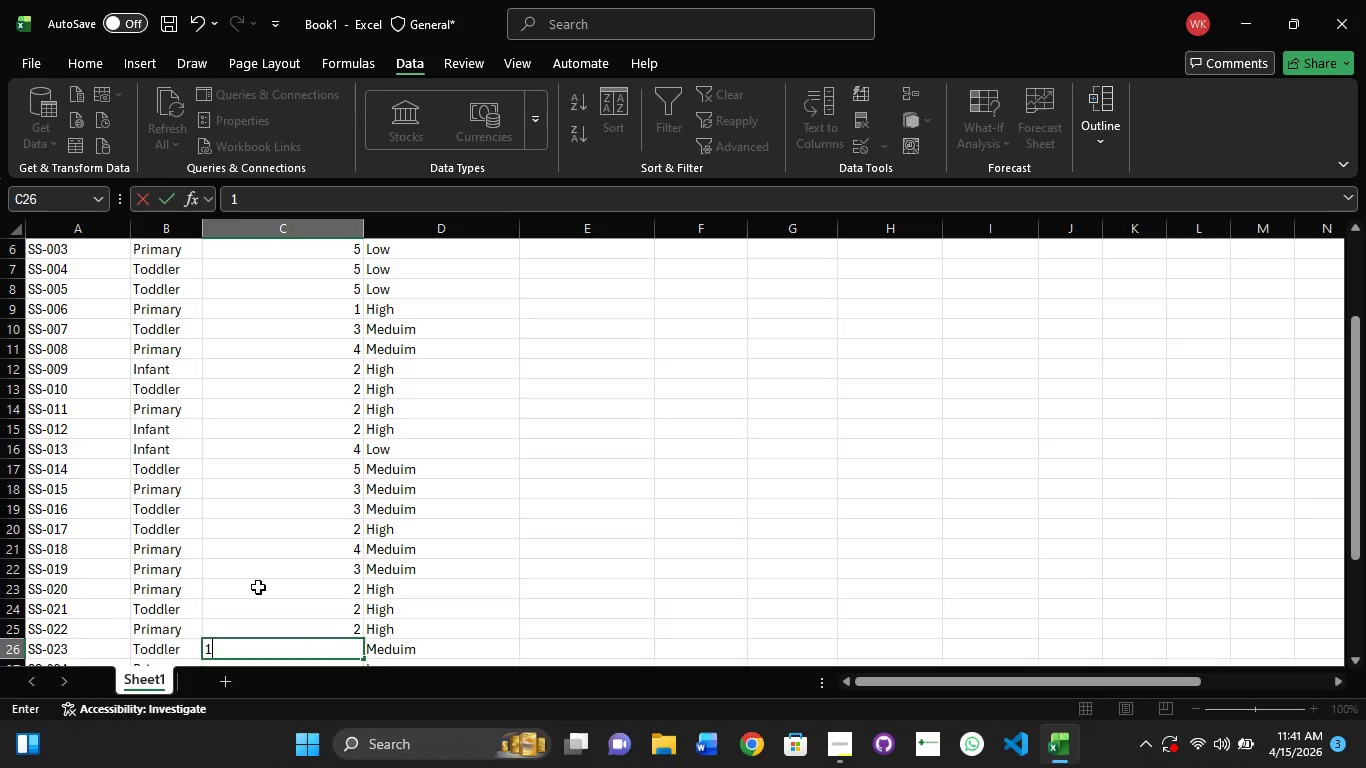 
key(NumpadEnter)
 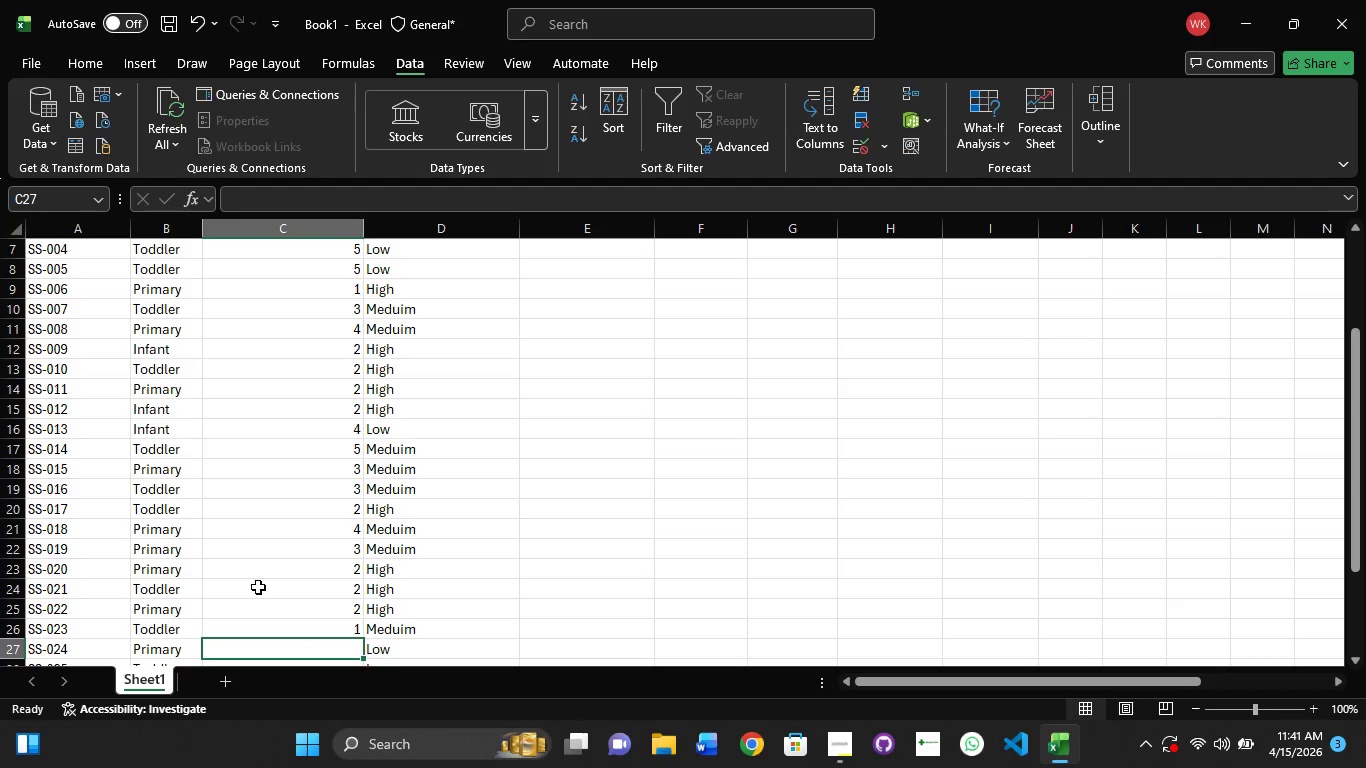 
key(Numpad3)
 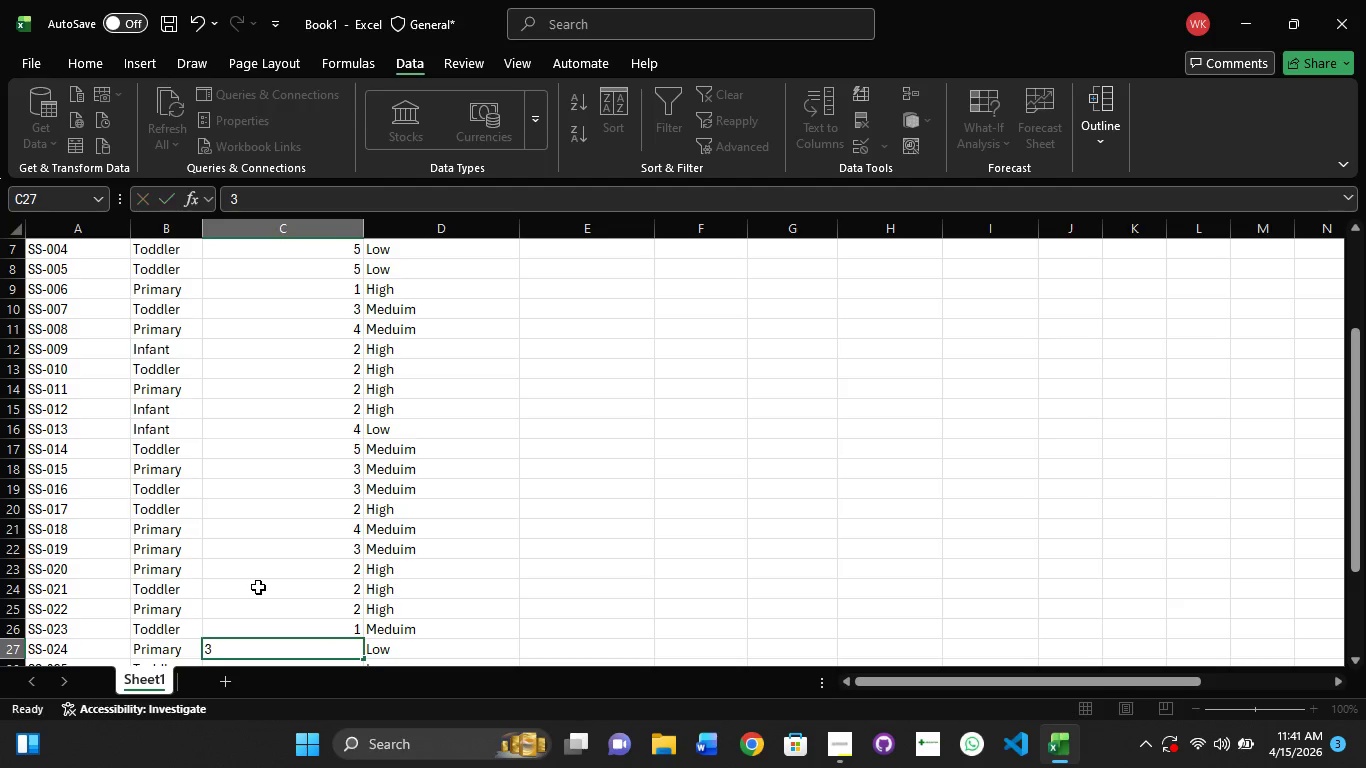 
key(NumpadEnter)
 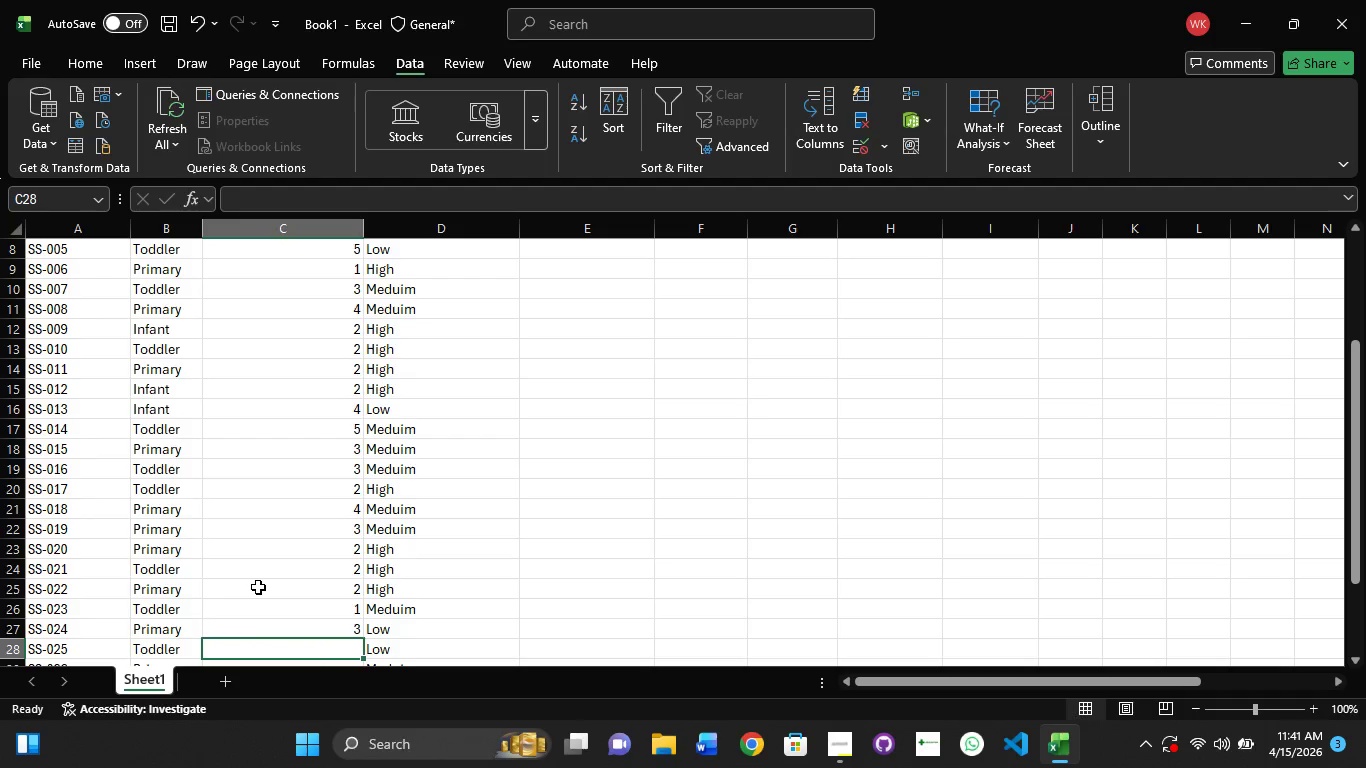 
key(Numpad2)
 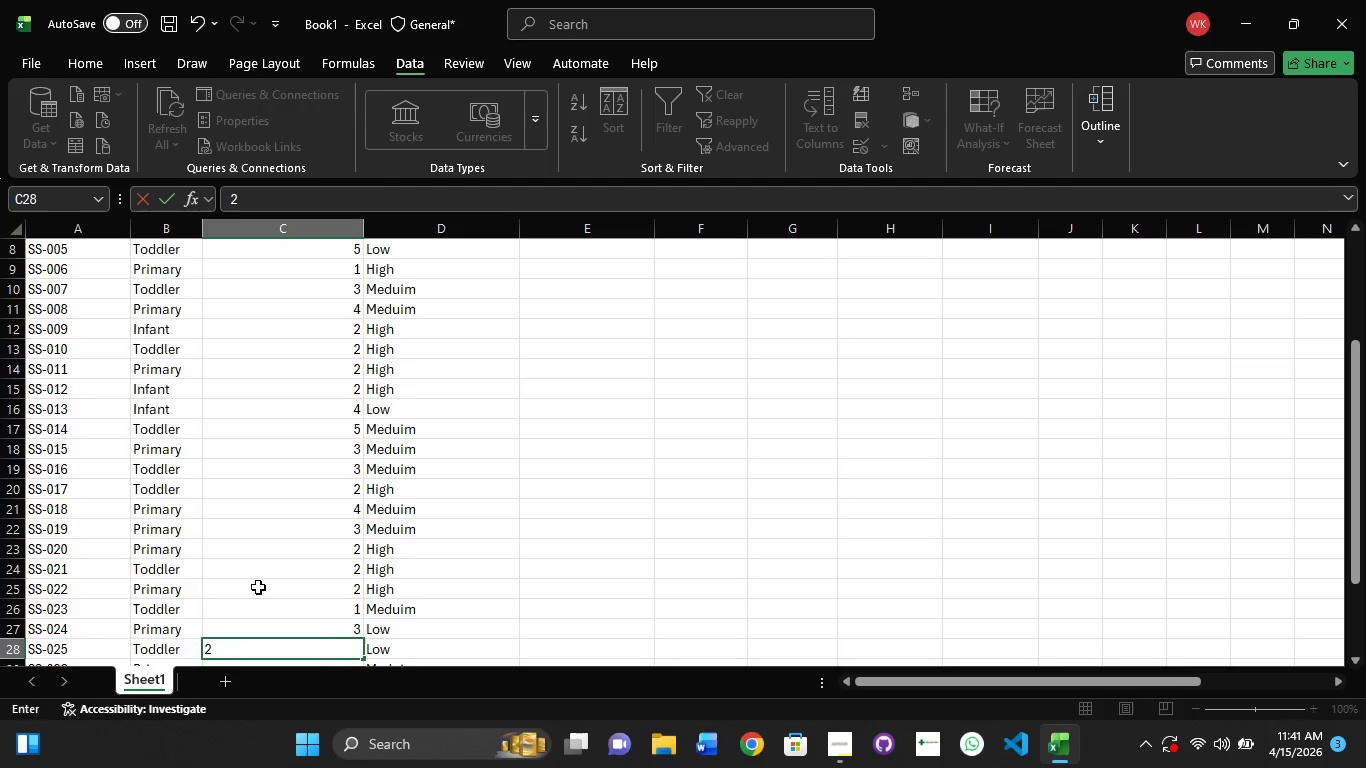 
key(NumpadEnter)
 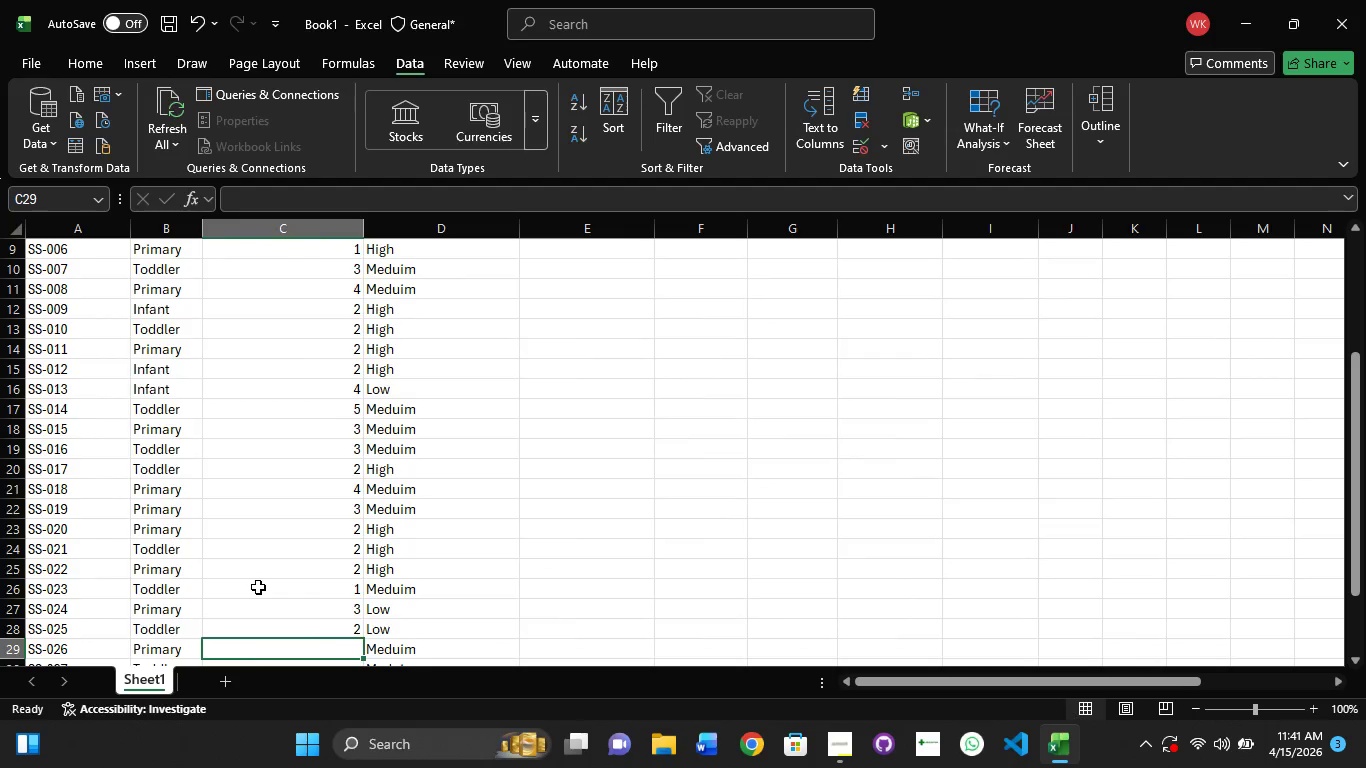 
key(Numpad1)
 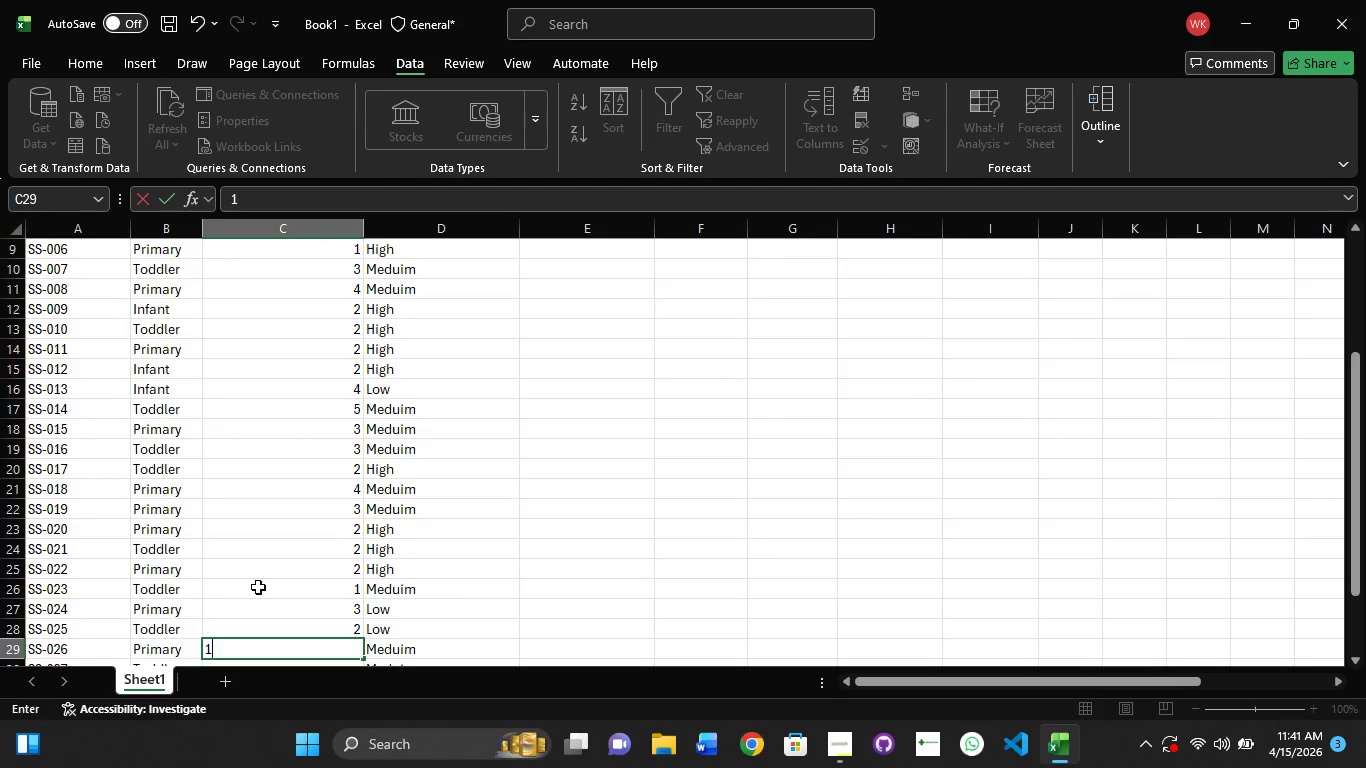 
key(NumpadEnter)
 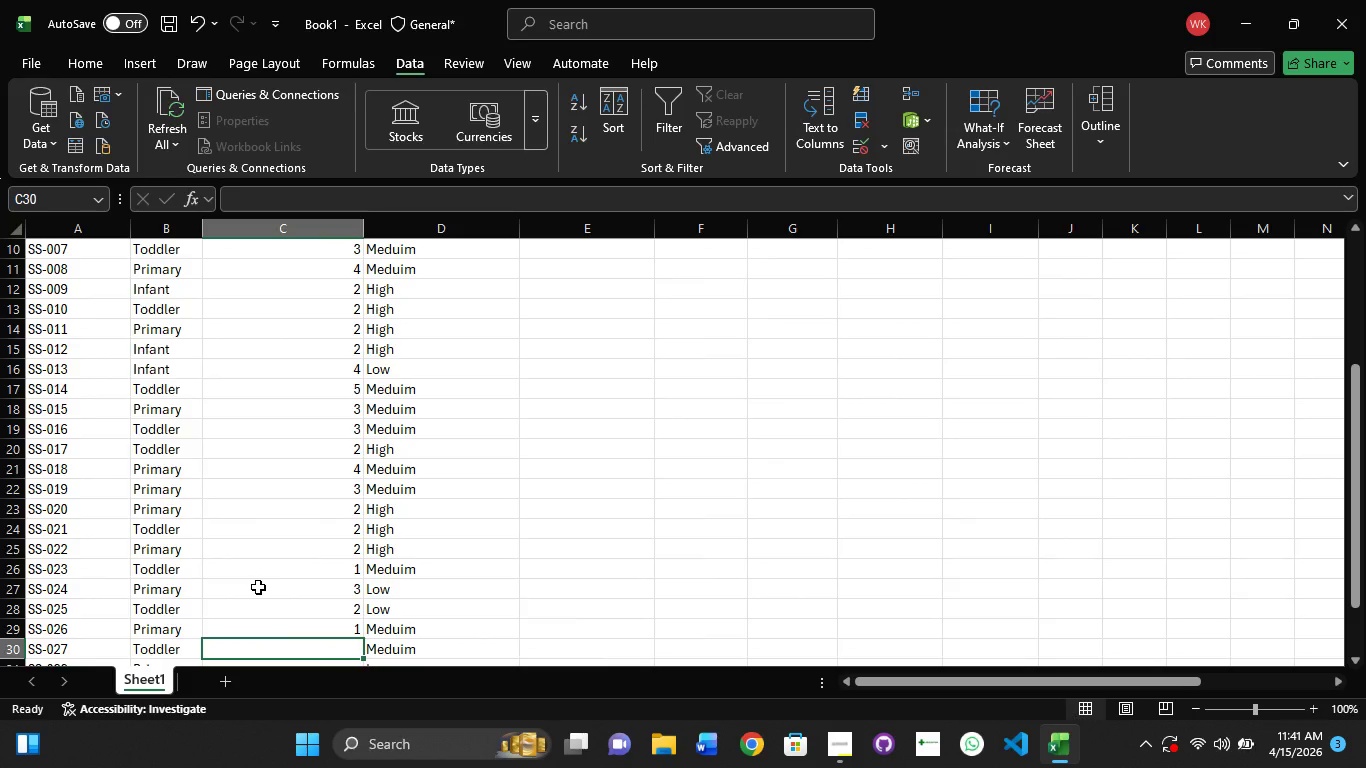 
key(Numpad3)
 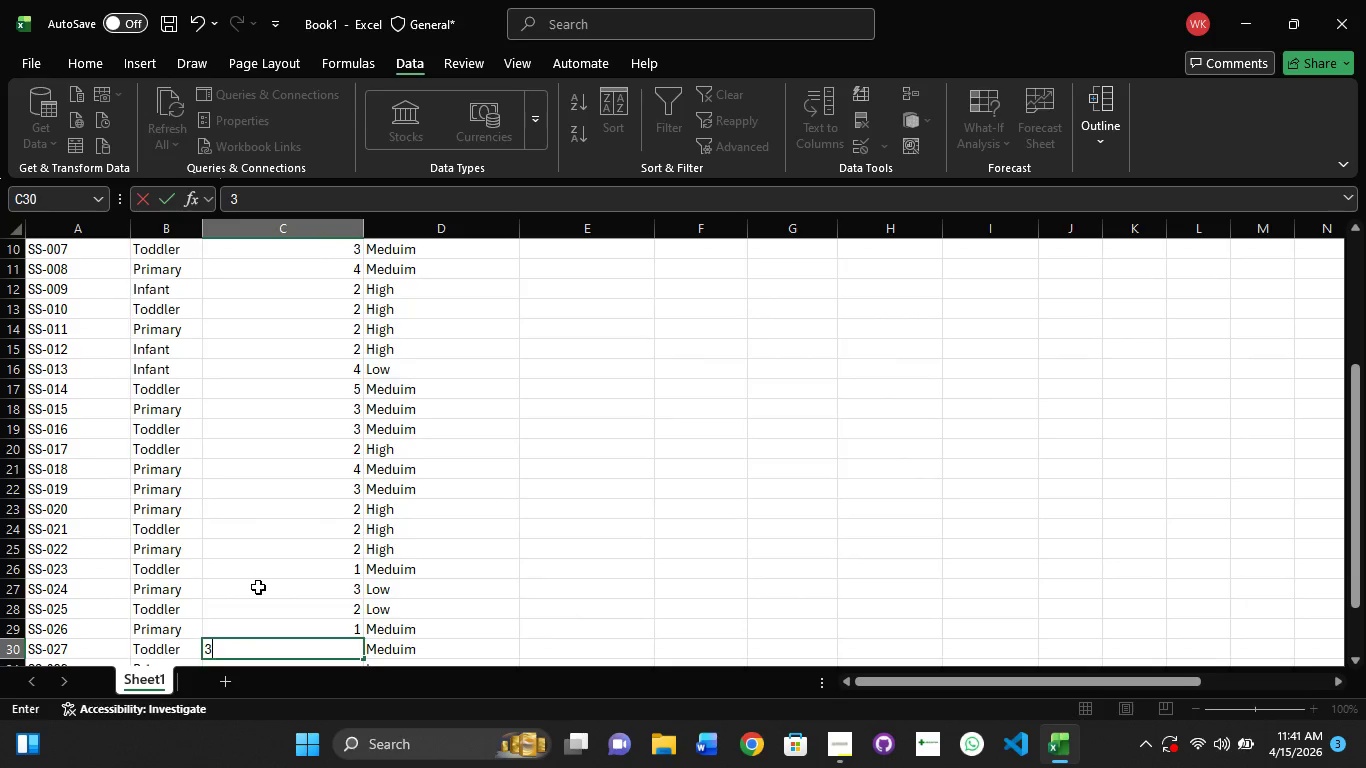 
key(NumpadEnter)
 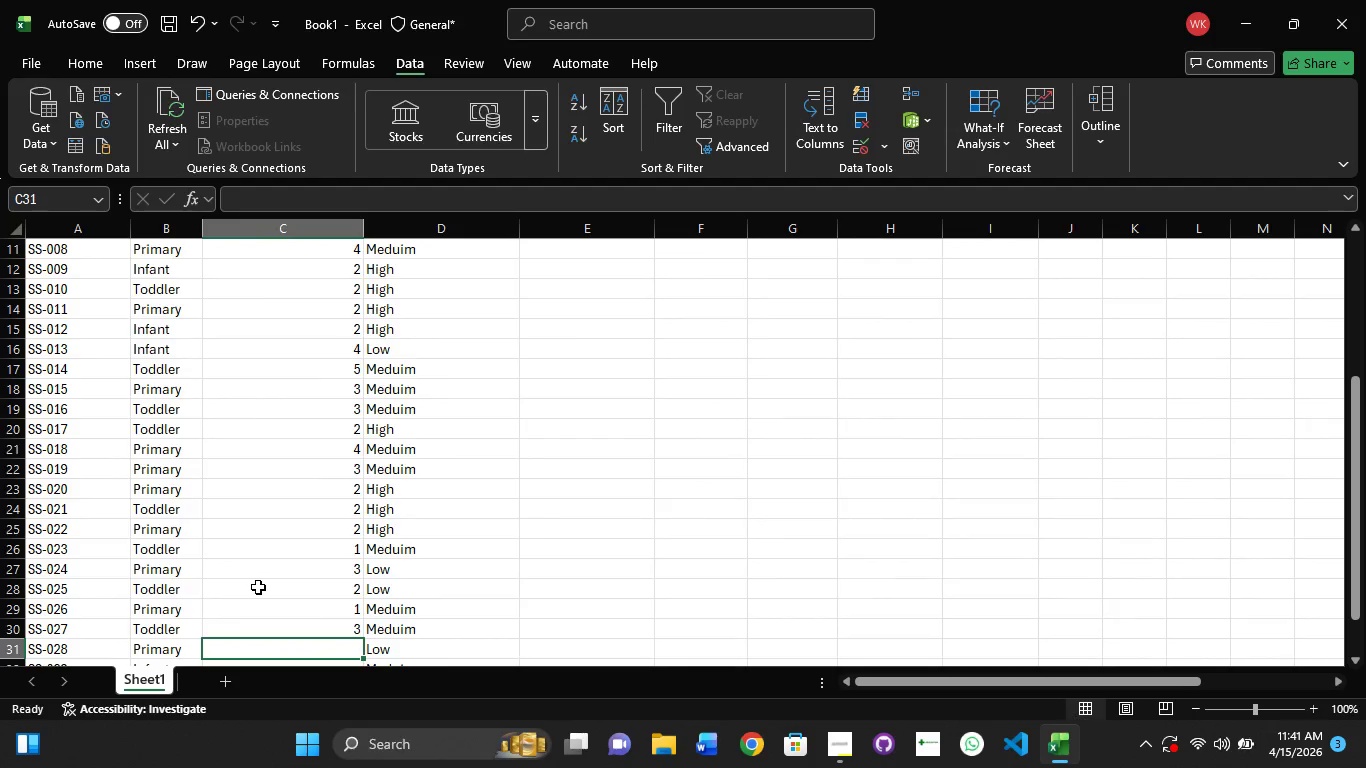 
key(Numpad1)
 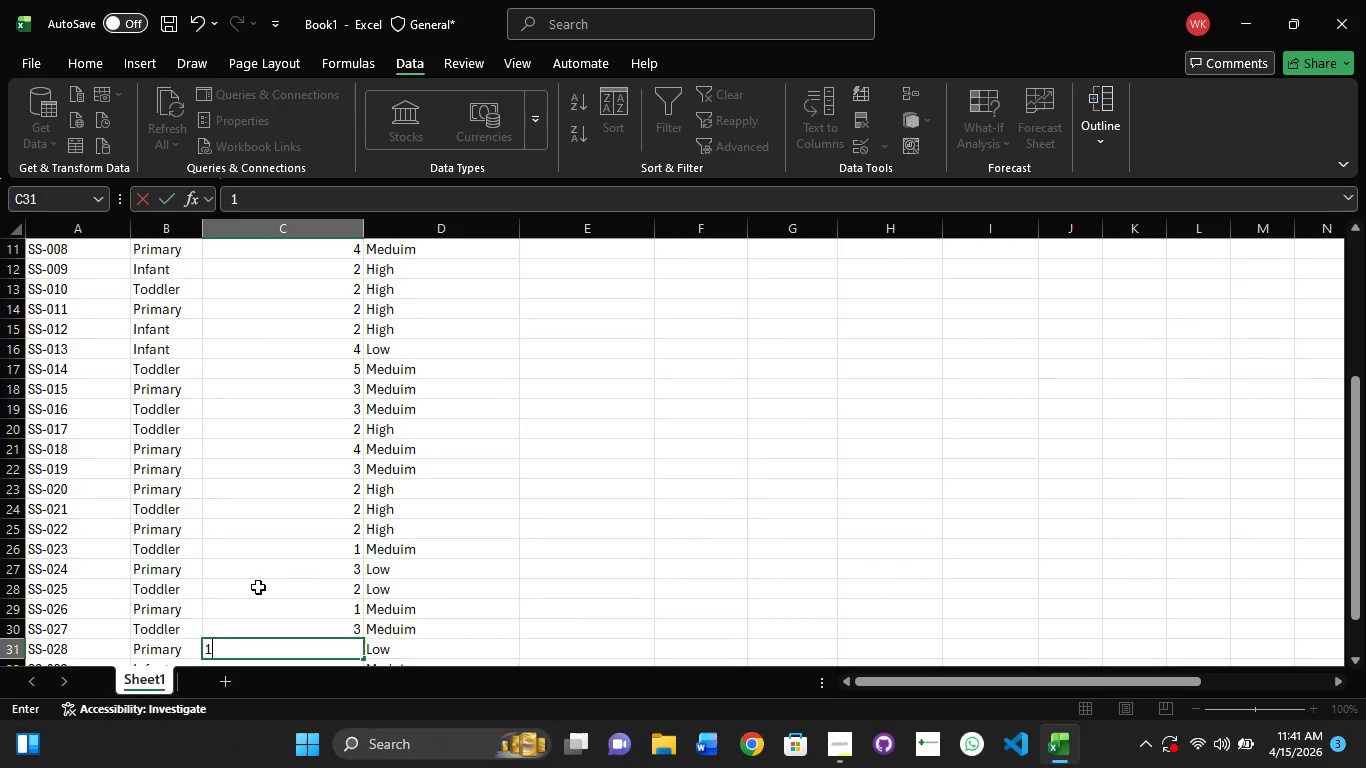 
key(NumpadEnter)
 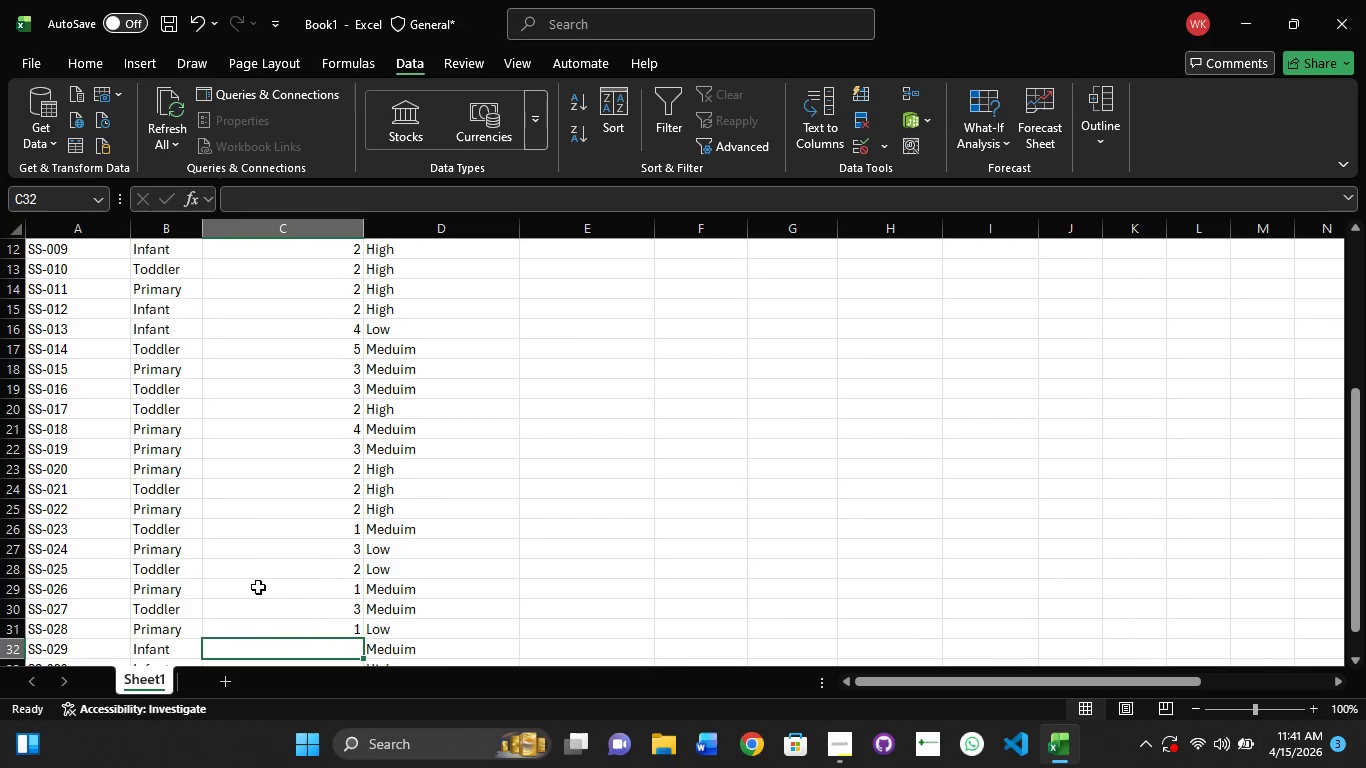 
key(Numpad4)
 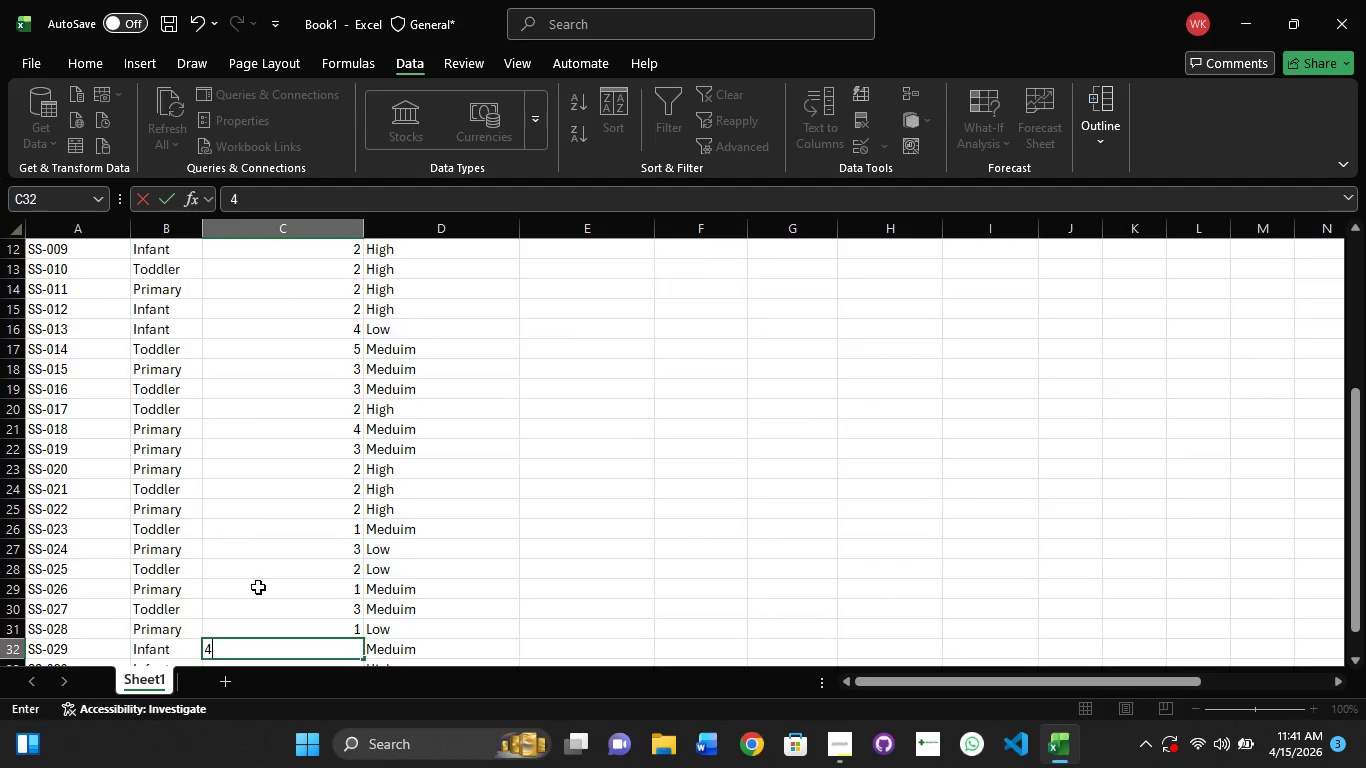 
key(NumpadEnter)
 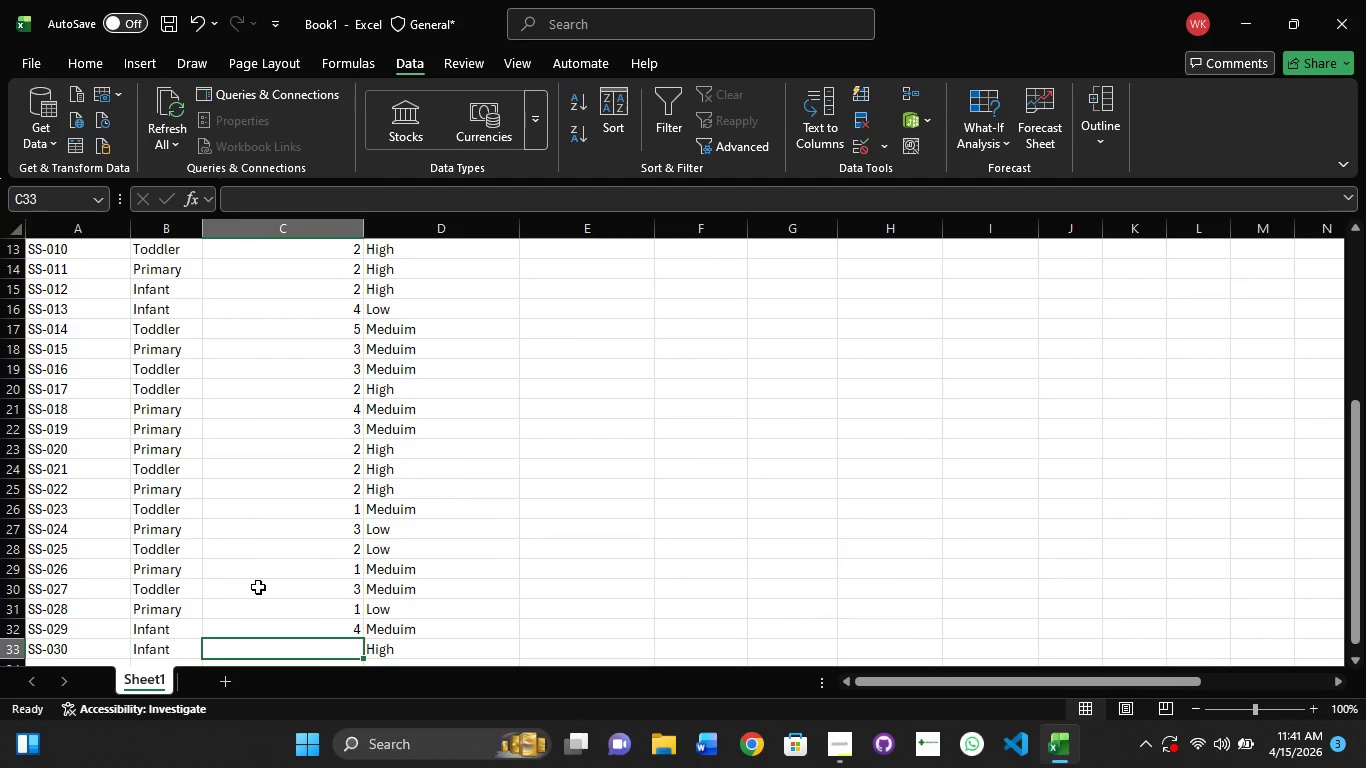 
key(Numpad3)
 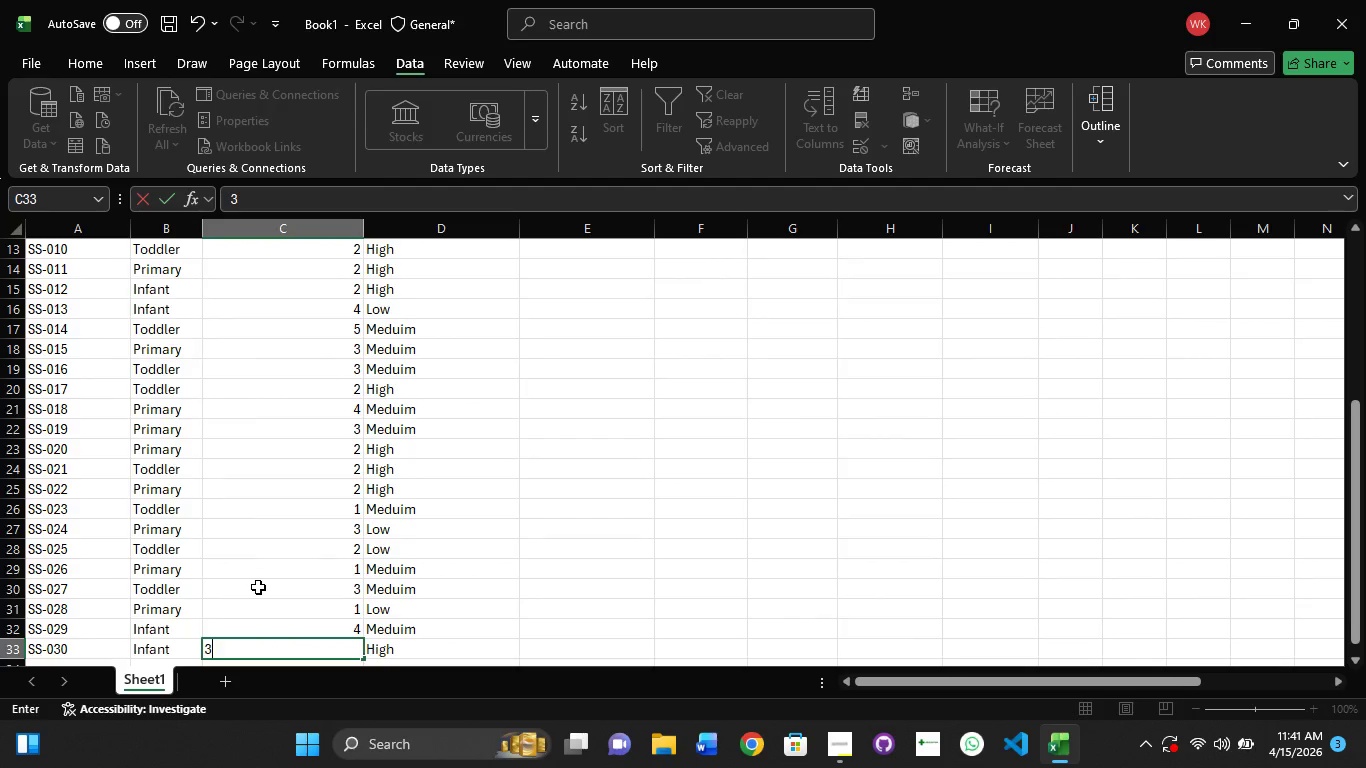 
key(NumpadEnter)
 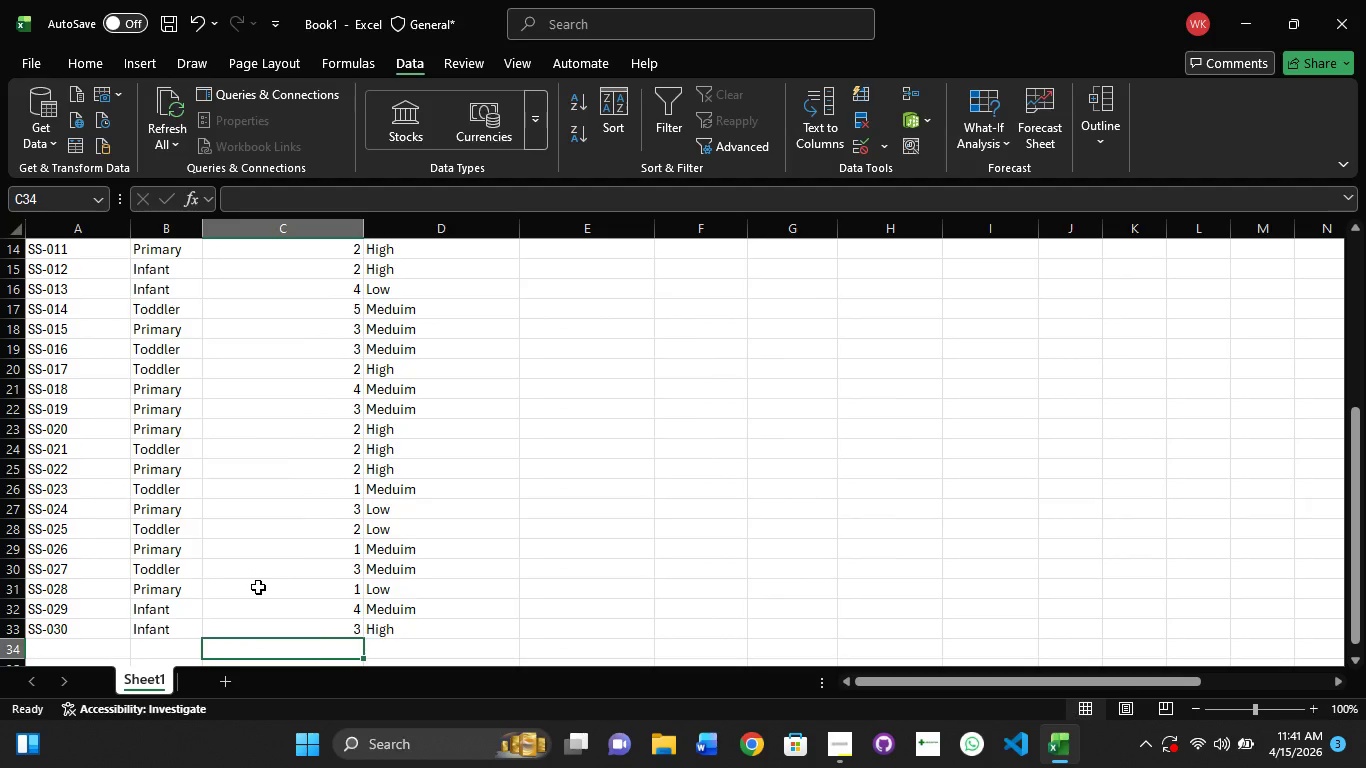 
scroll: coordinate [258, 587], scroll_direction: up, amount: 9.0
 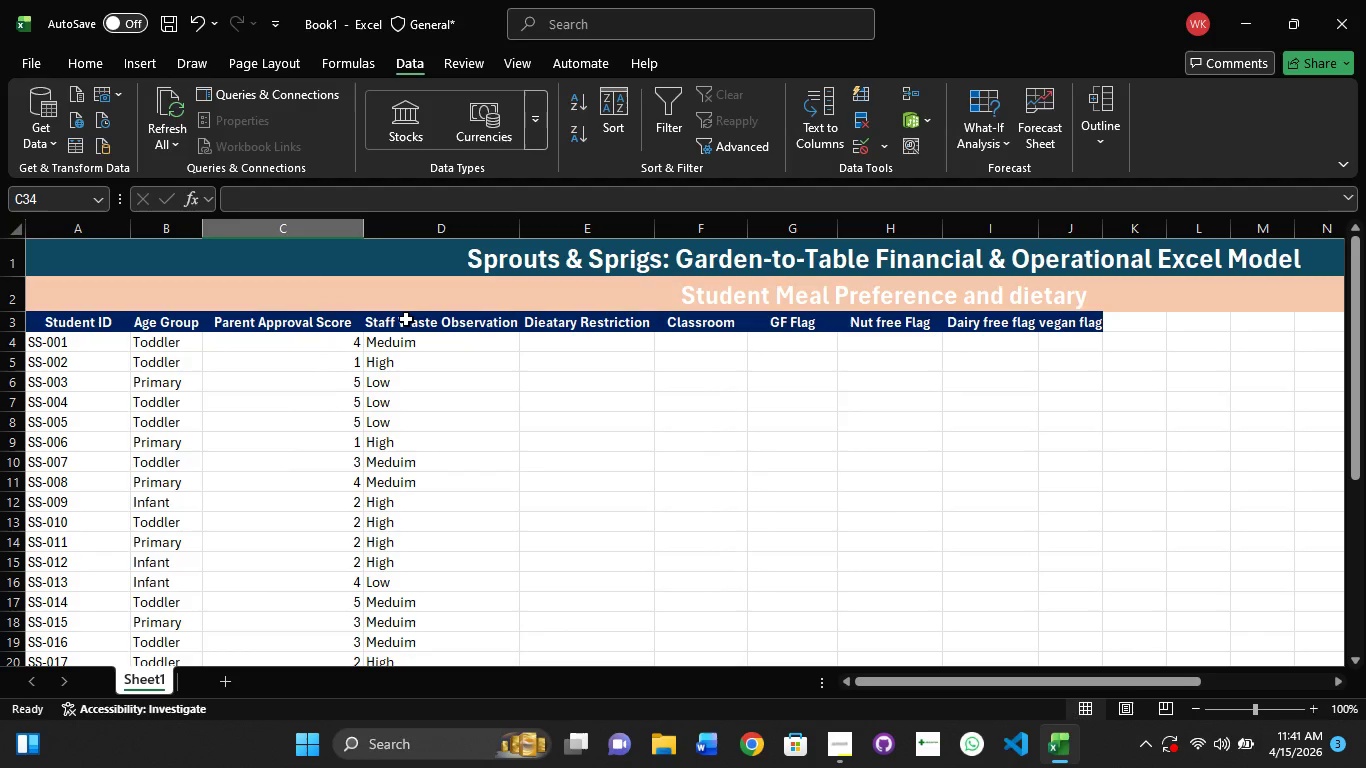 
left_click([406, 320])
 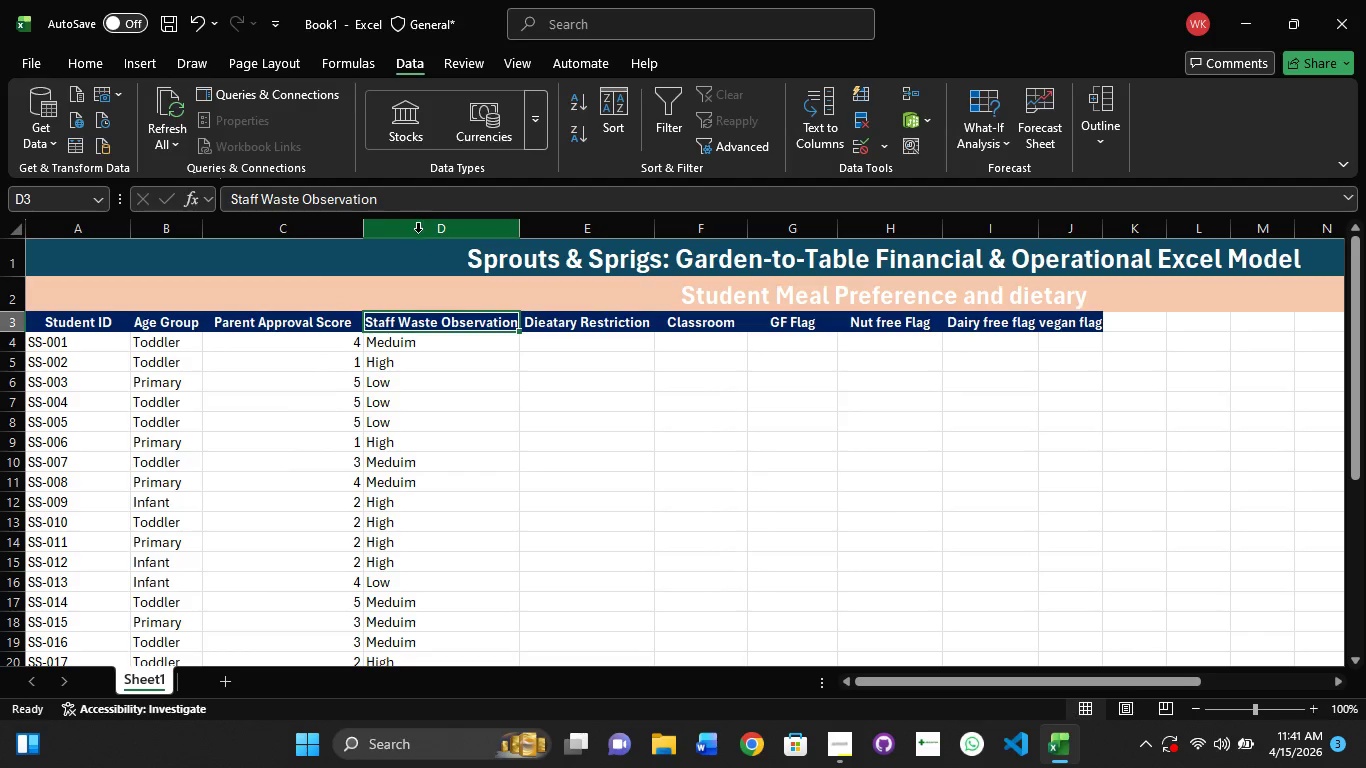 
double_click([418, 236])
 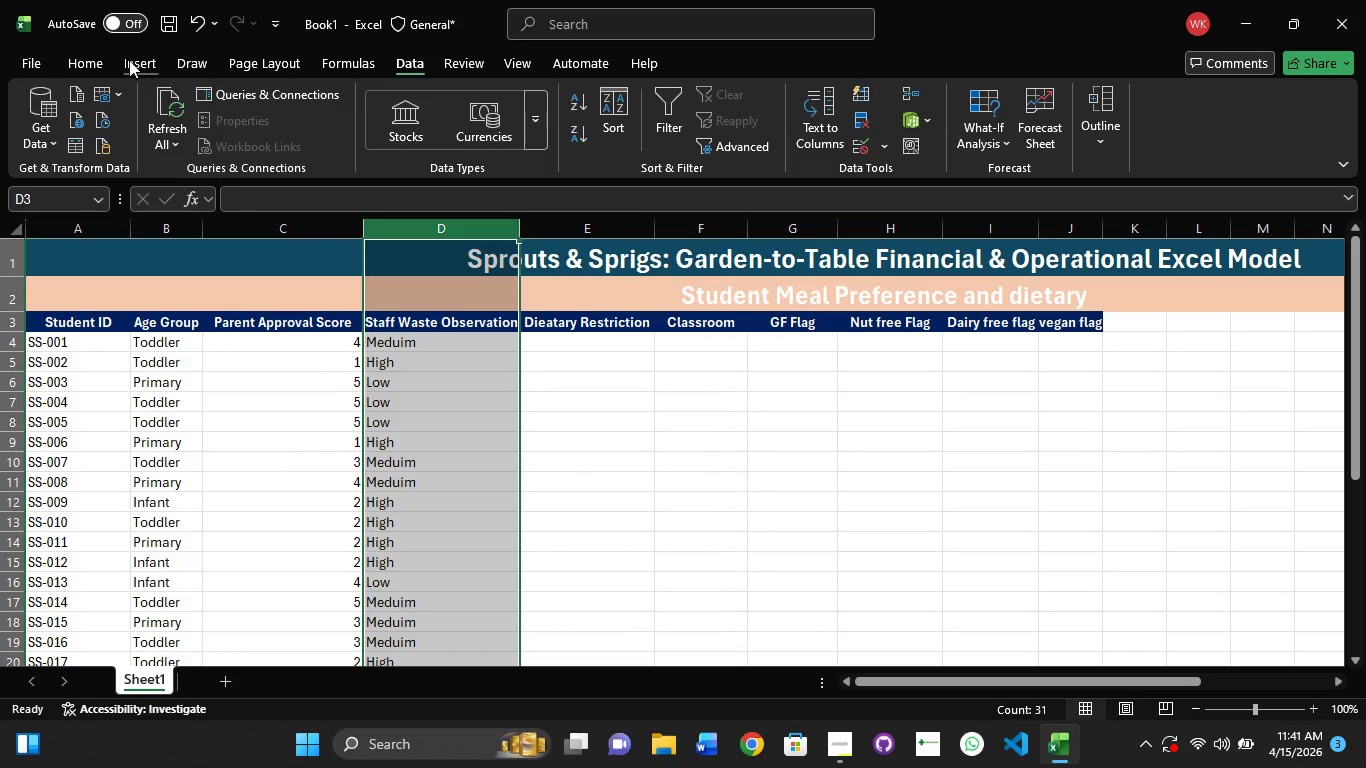 
left_click([79, 60])
 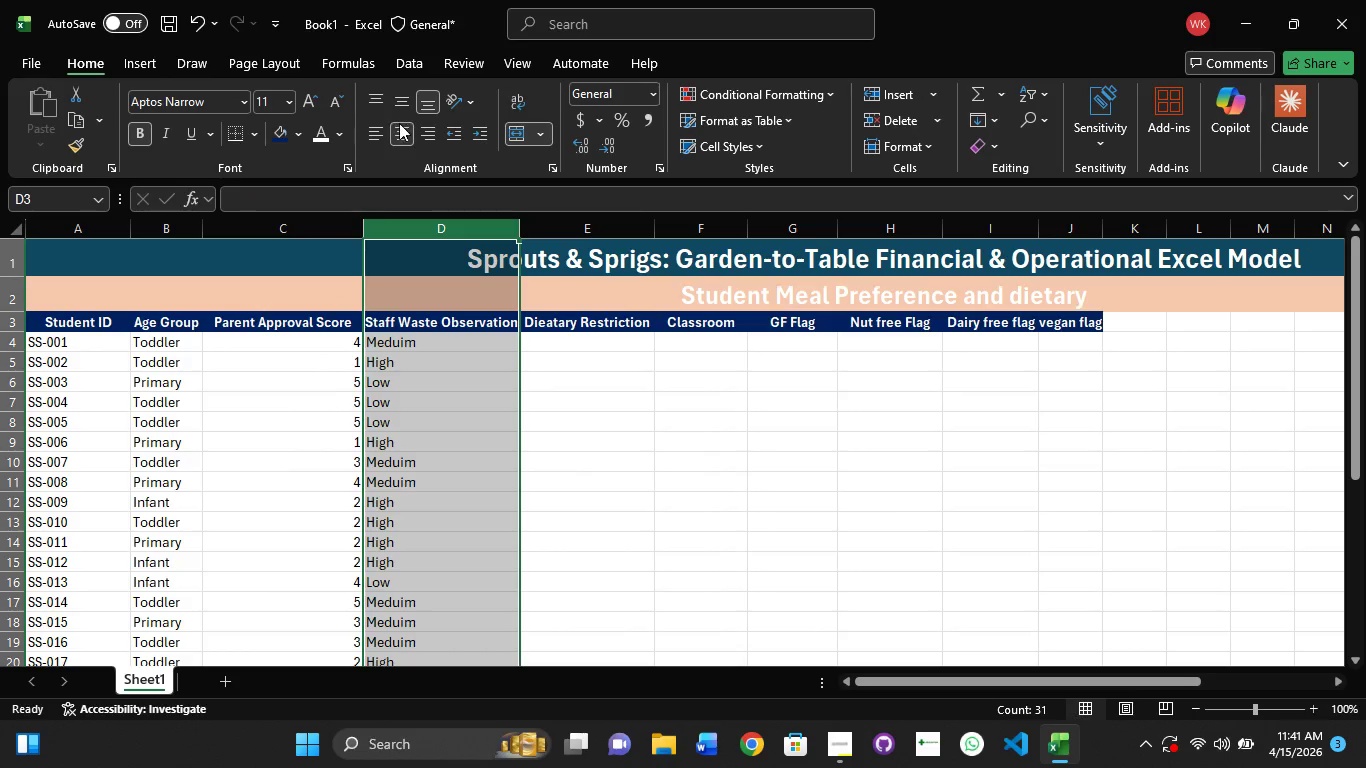 
left_click([399, 137])
 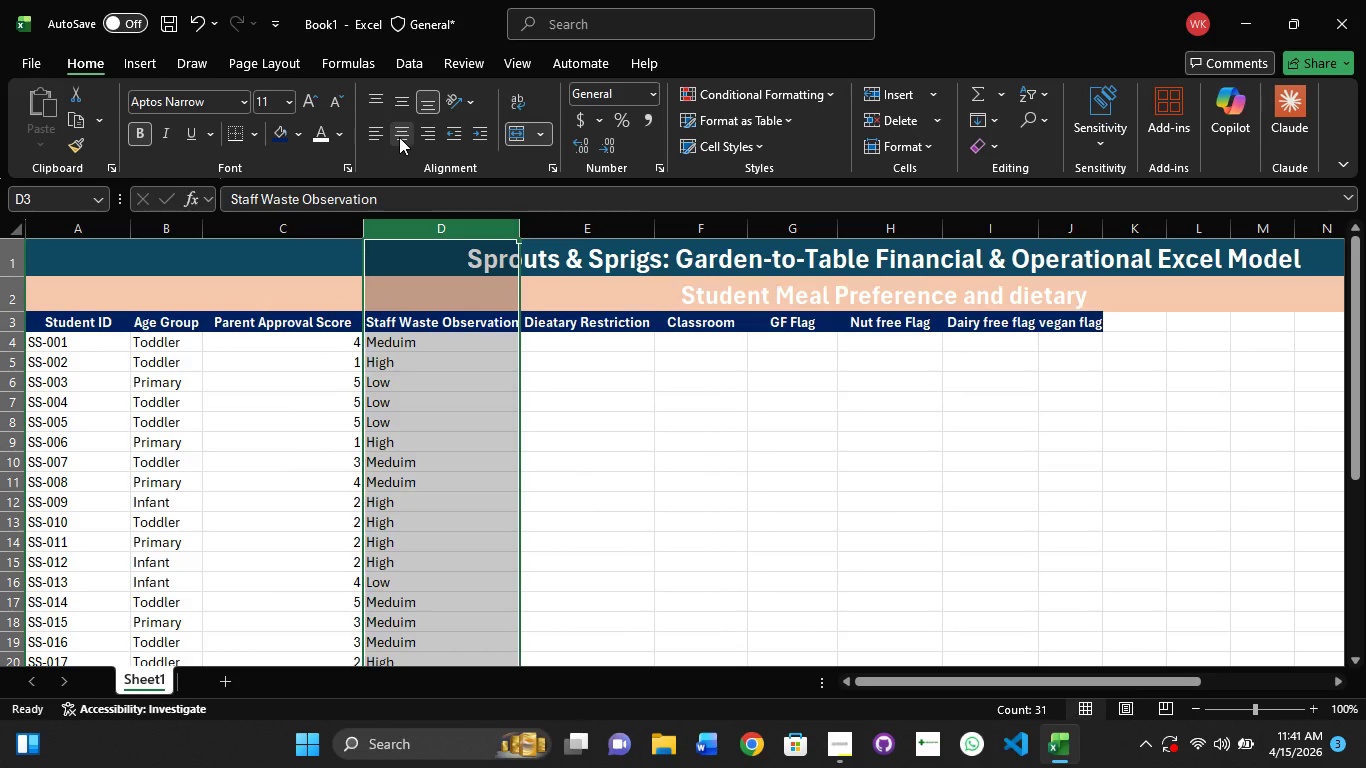 
left_click([399, 137])
 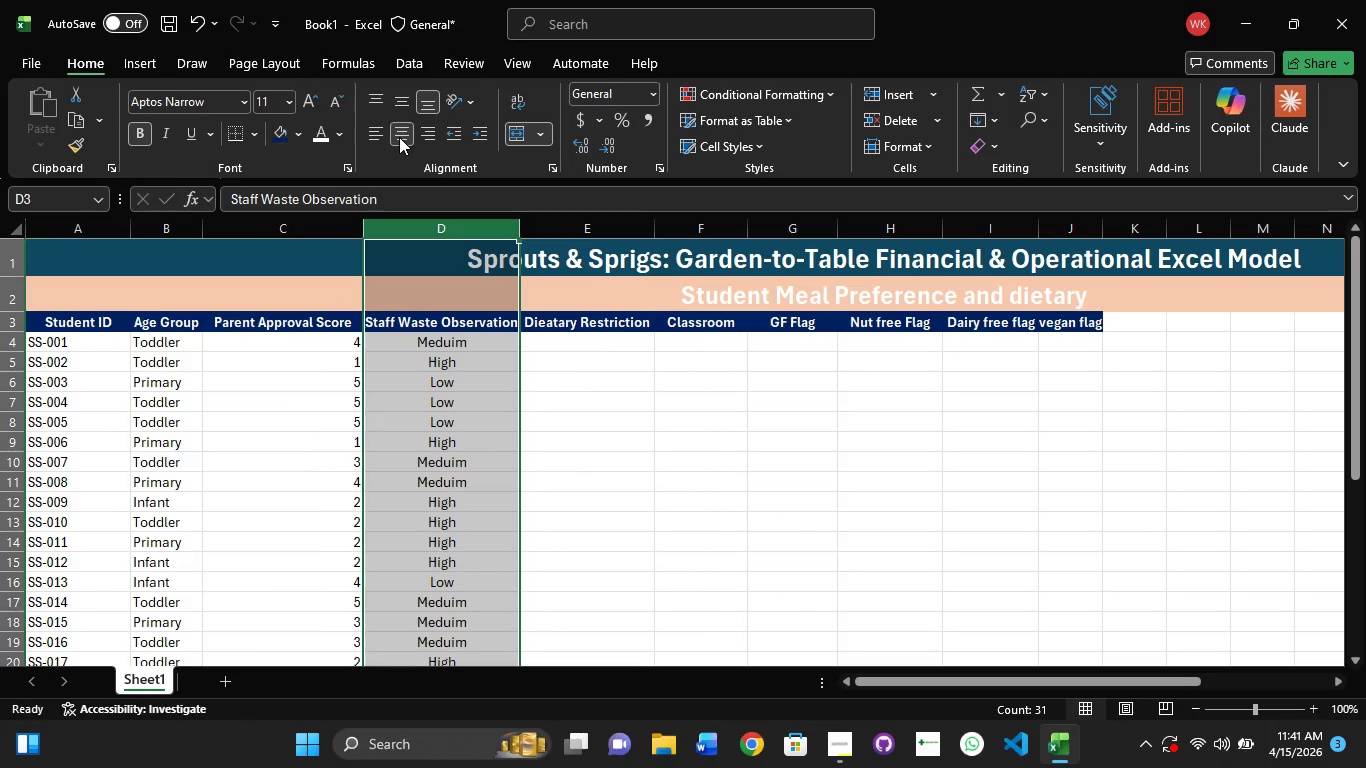 
left_click([399, 137])
 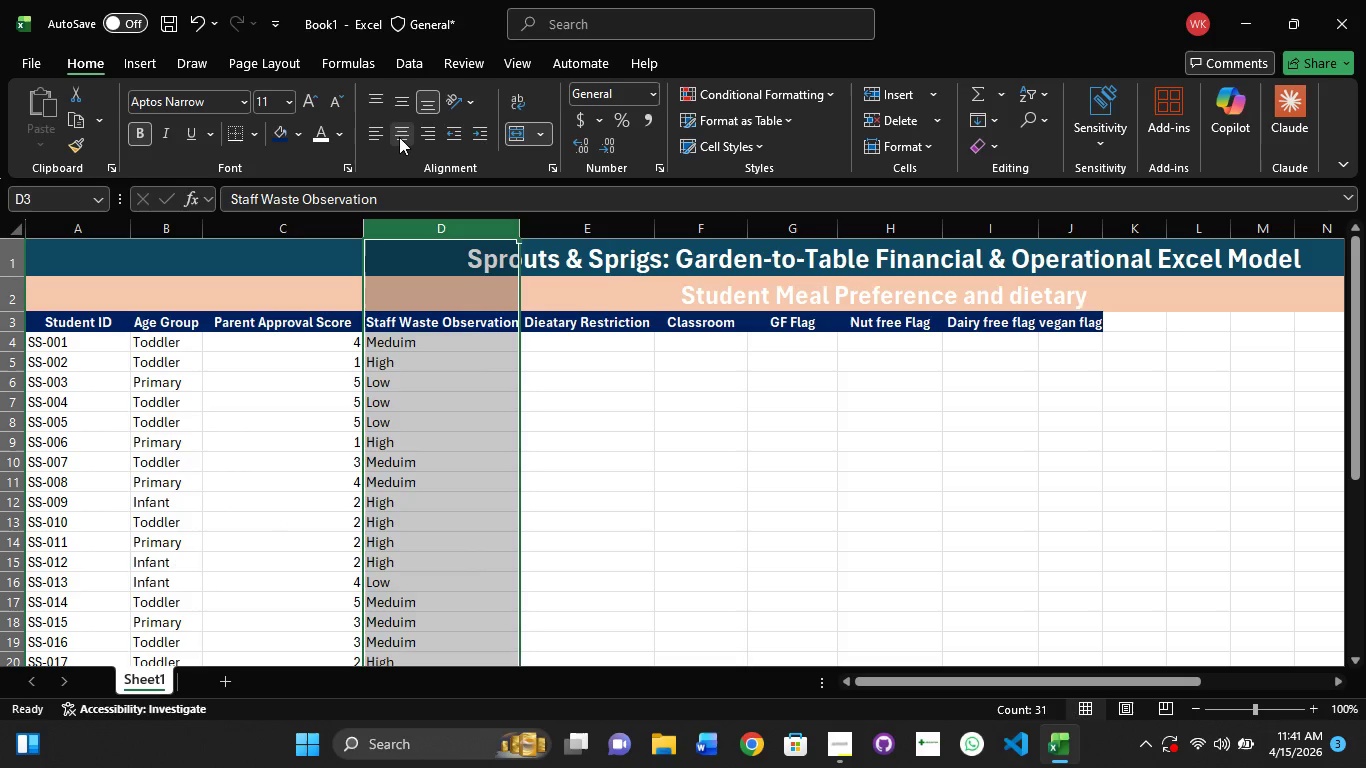 
left_click([399, 137])
 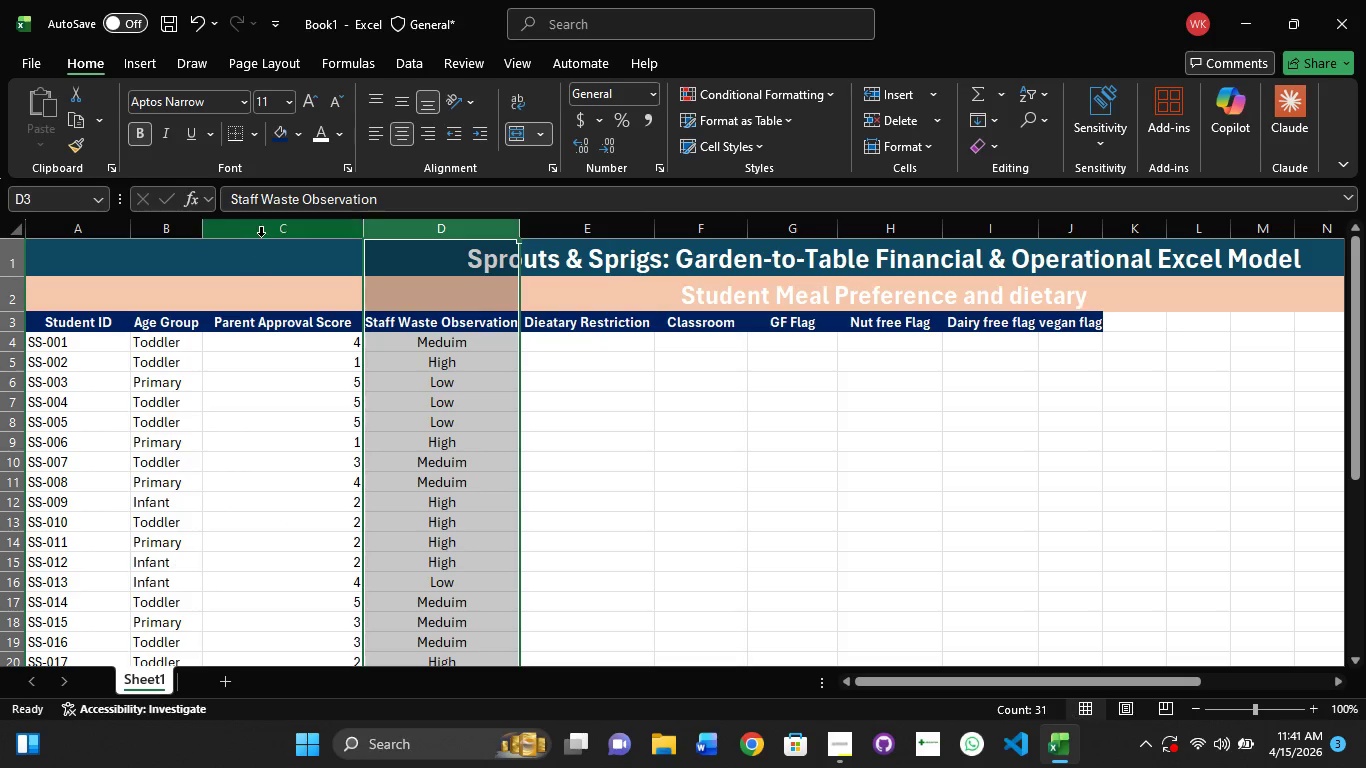 
double_click([266, 225])
 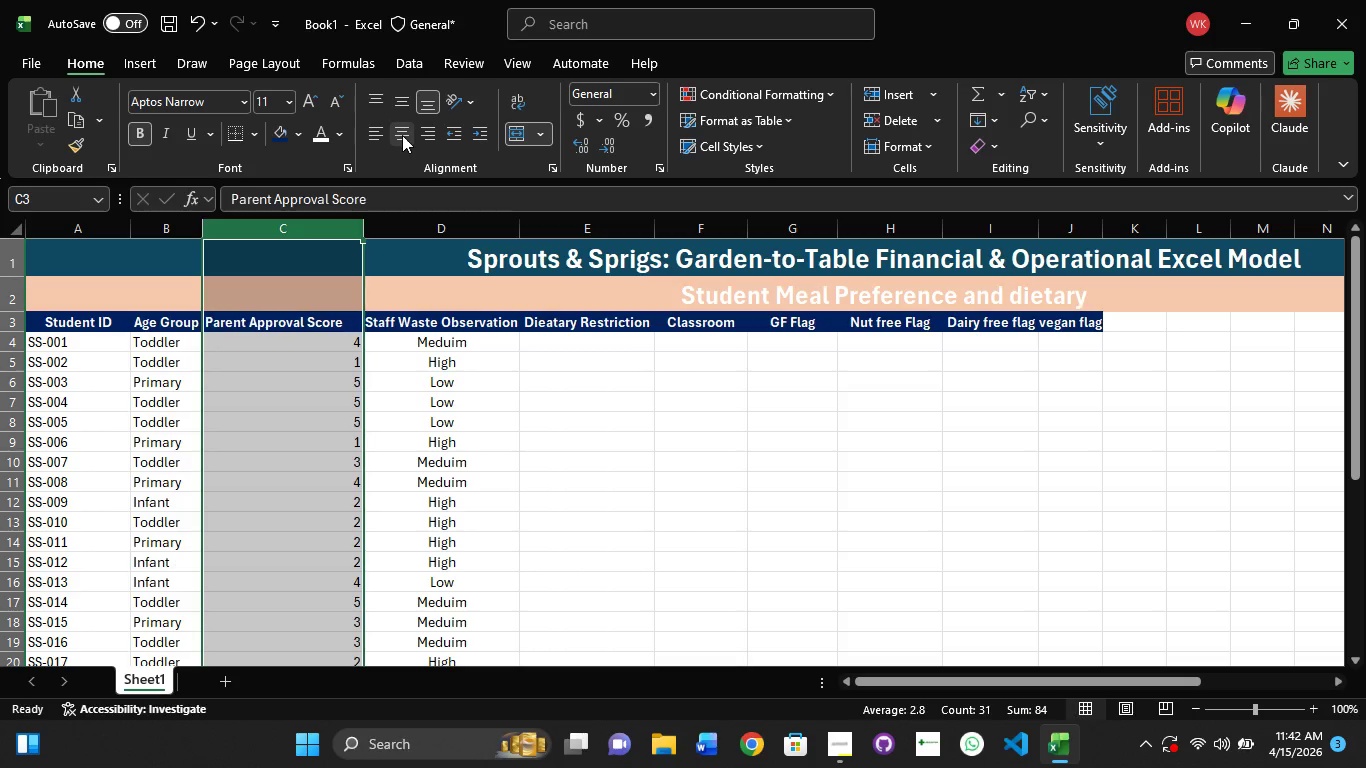 
left_click([402, 135])
 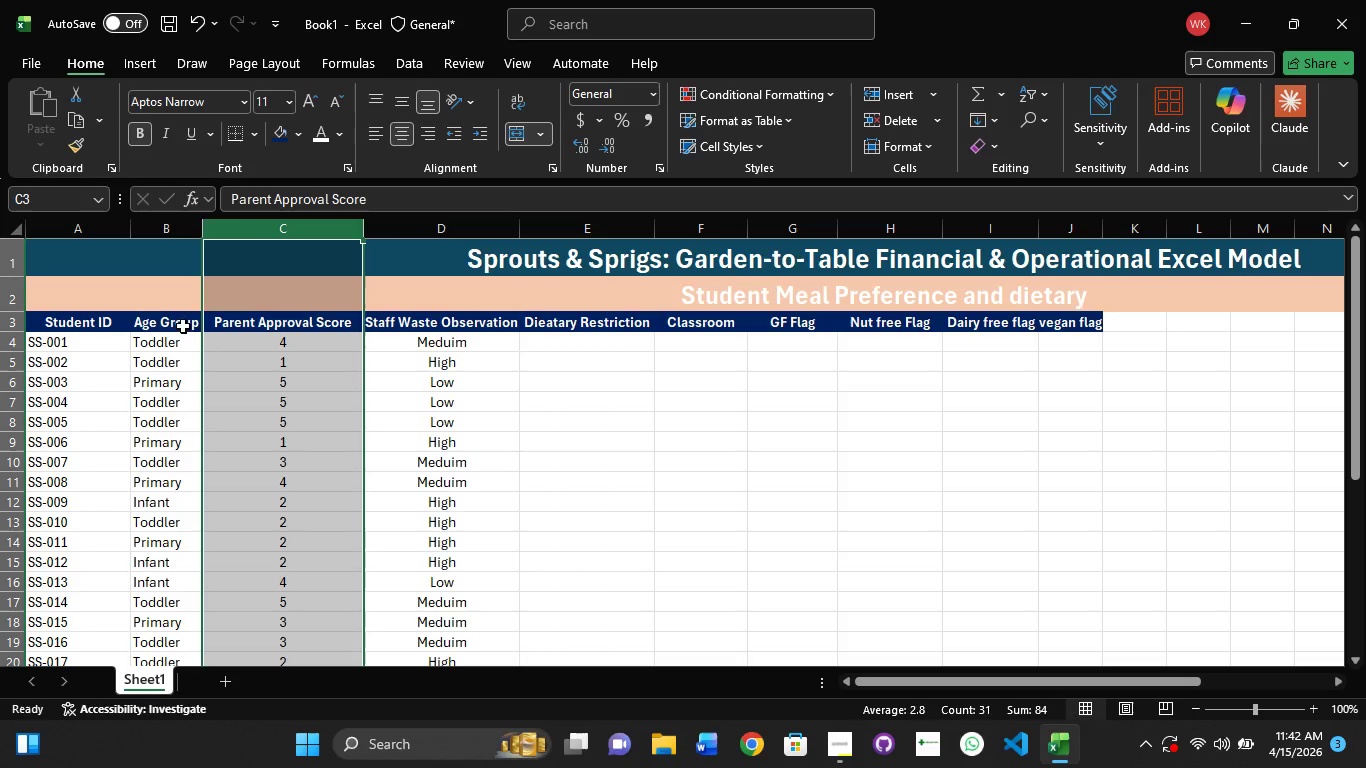 
left_click([180, 318])
 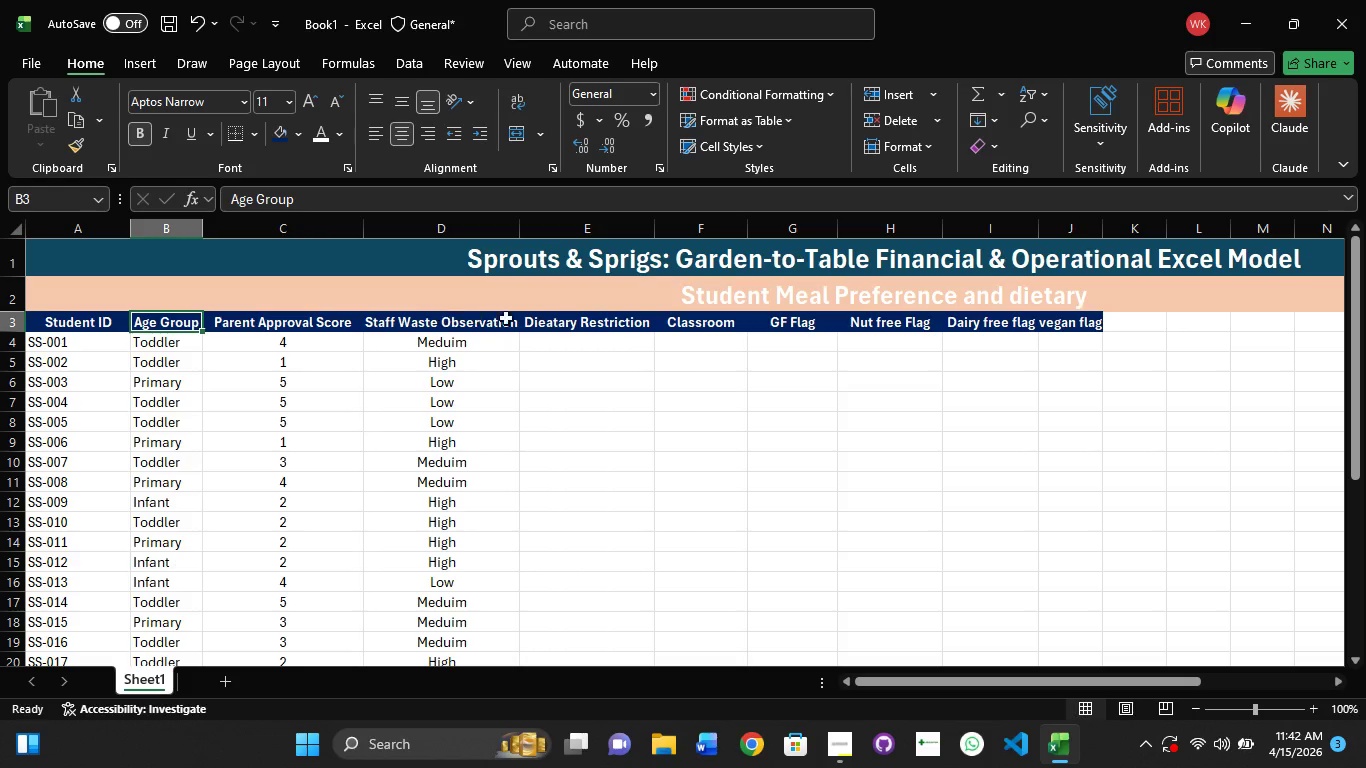 
left_click([576, 321])
 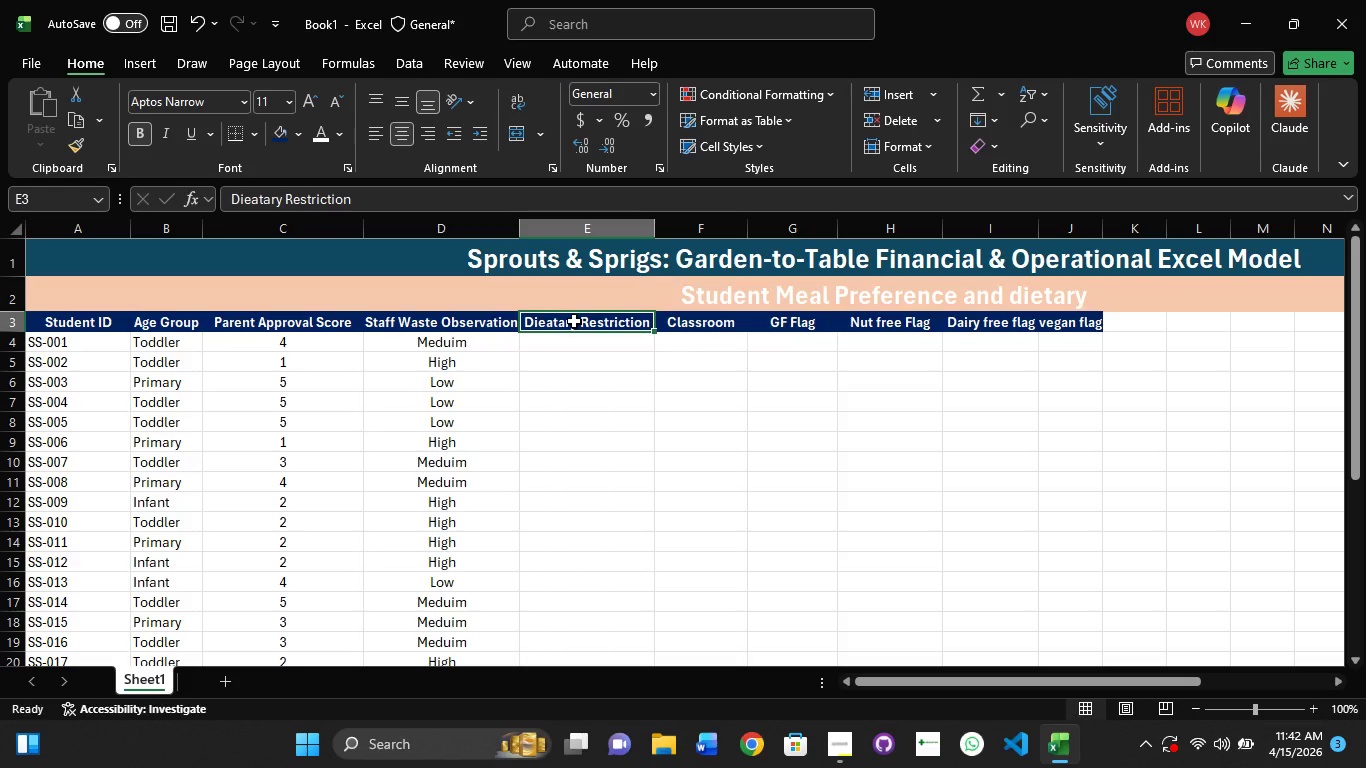 
wait(7.36)
 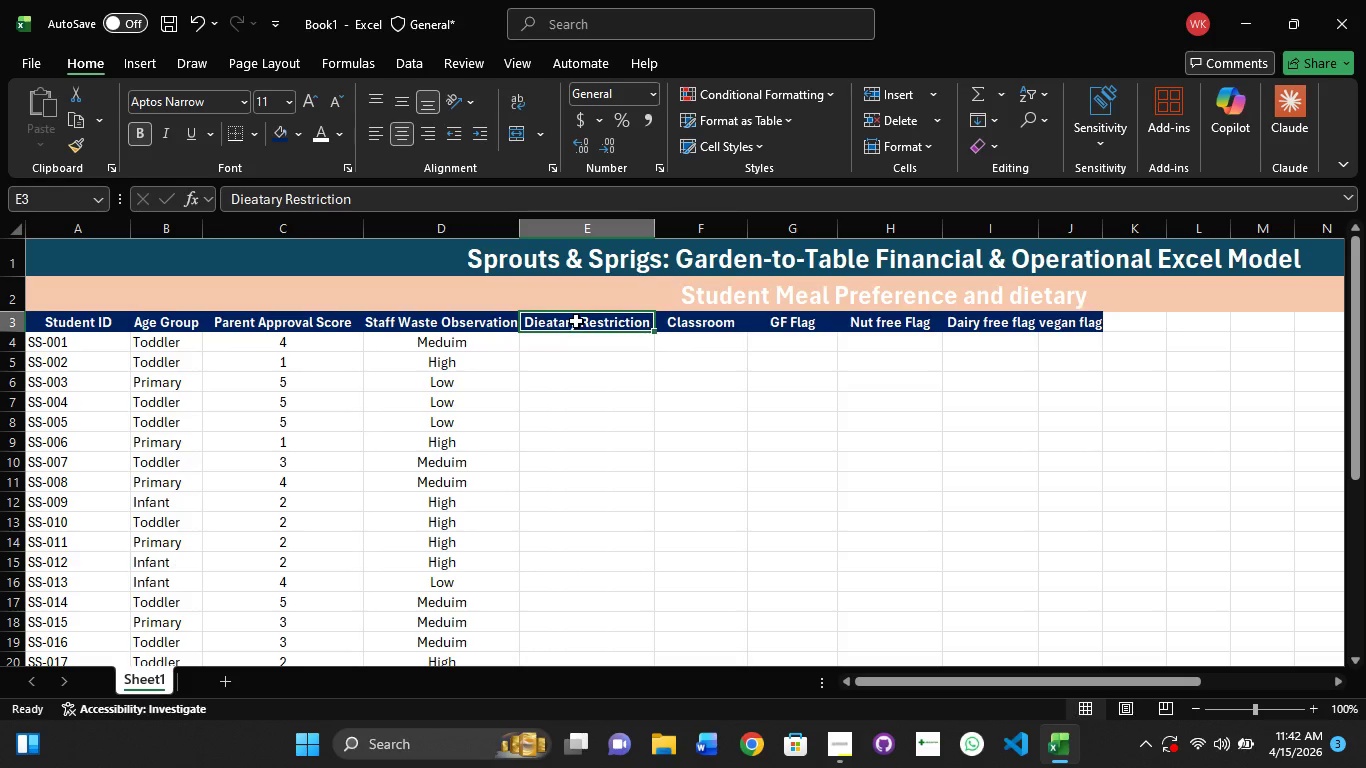 
scroll: coordinate [574, 321], scroll_direction: down, amount: 1.0
 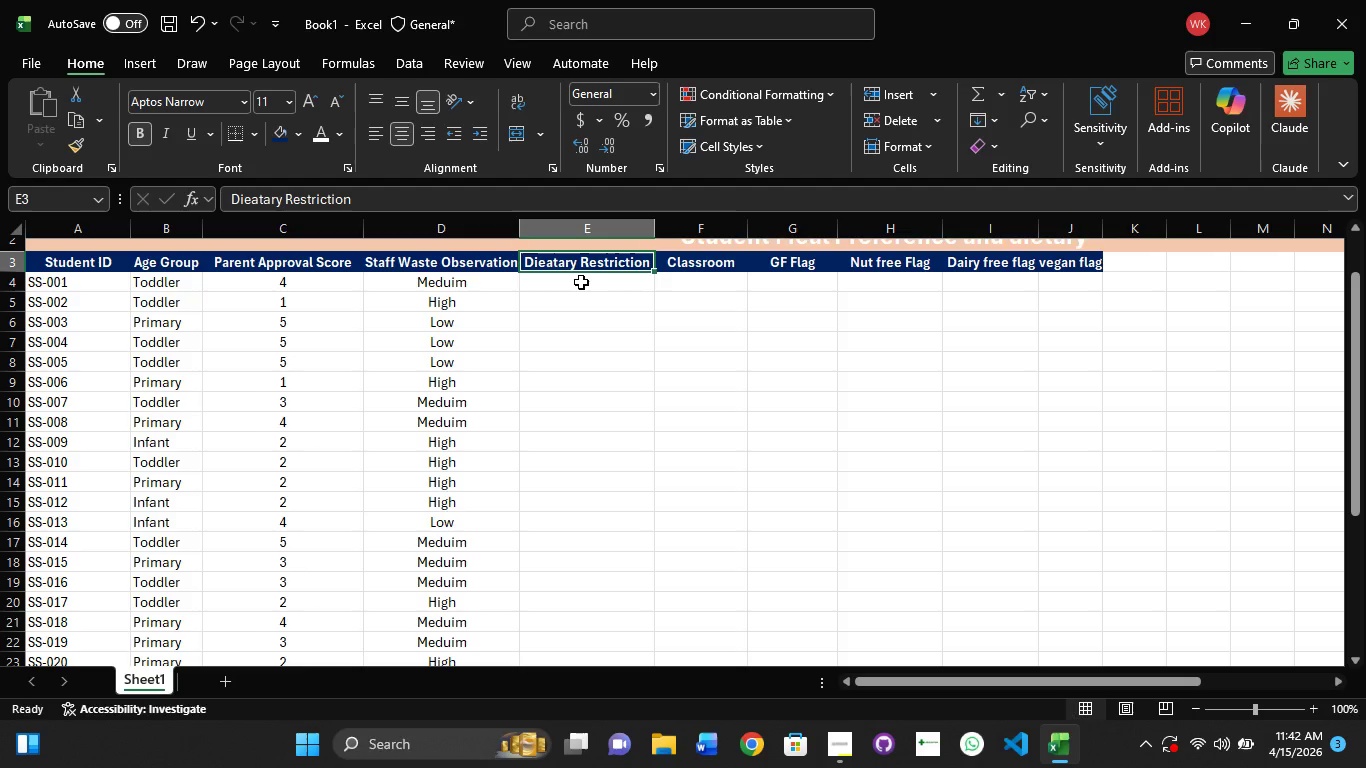 
wait(14.32)
 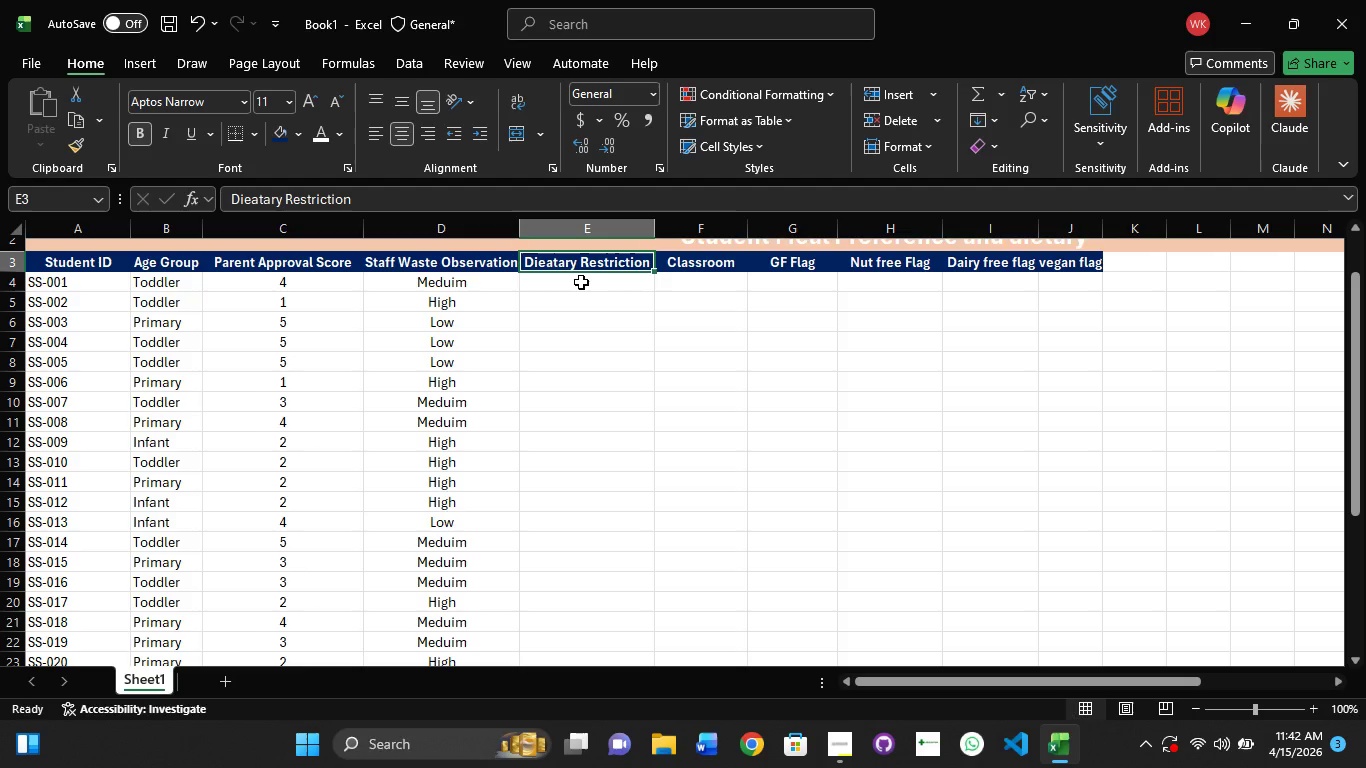 
left_click([581, 283])
 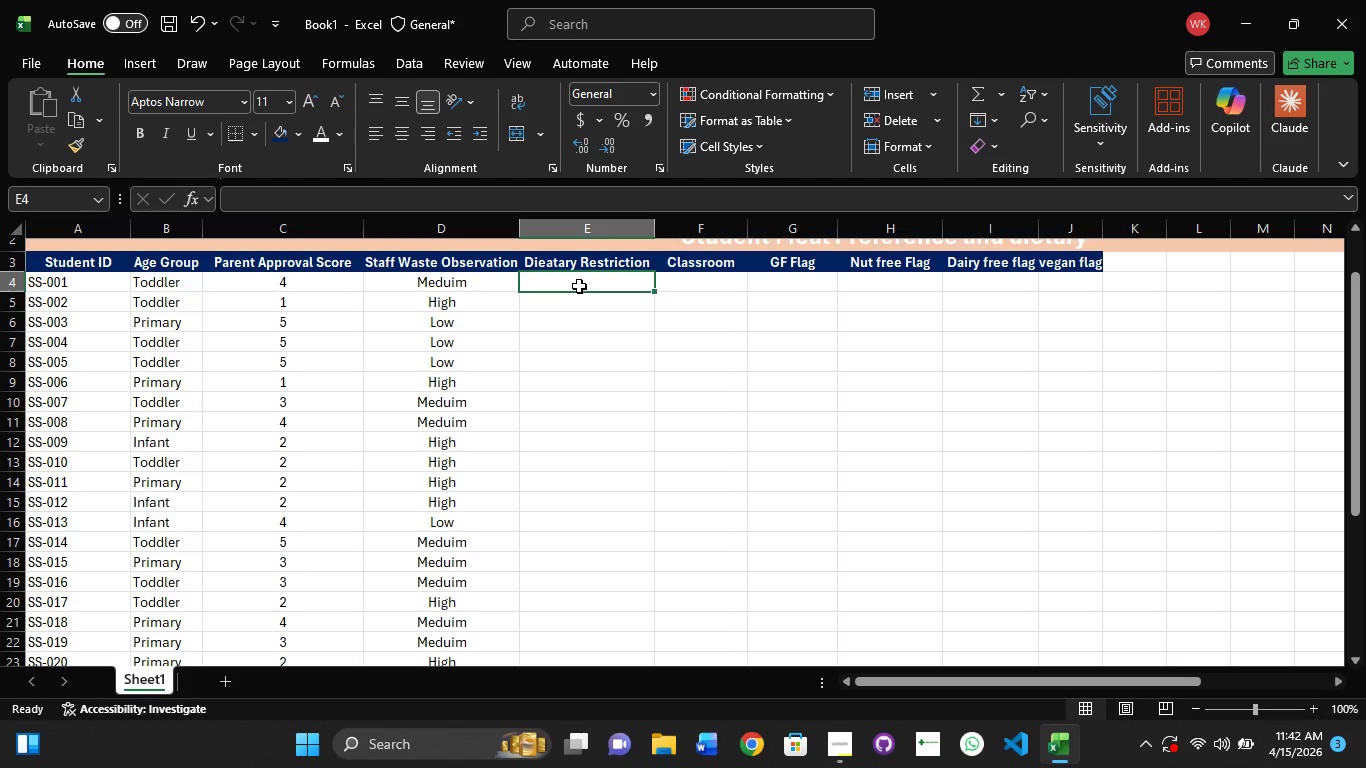 
wait(18.14)
 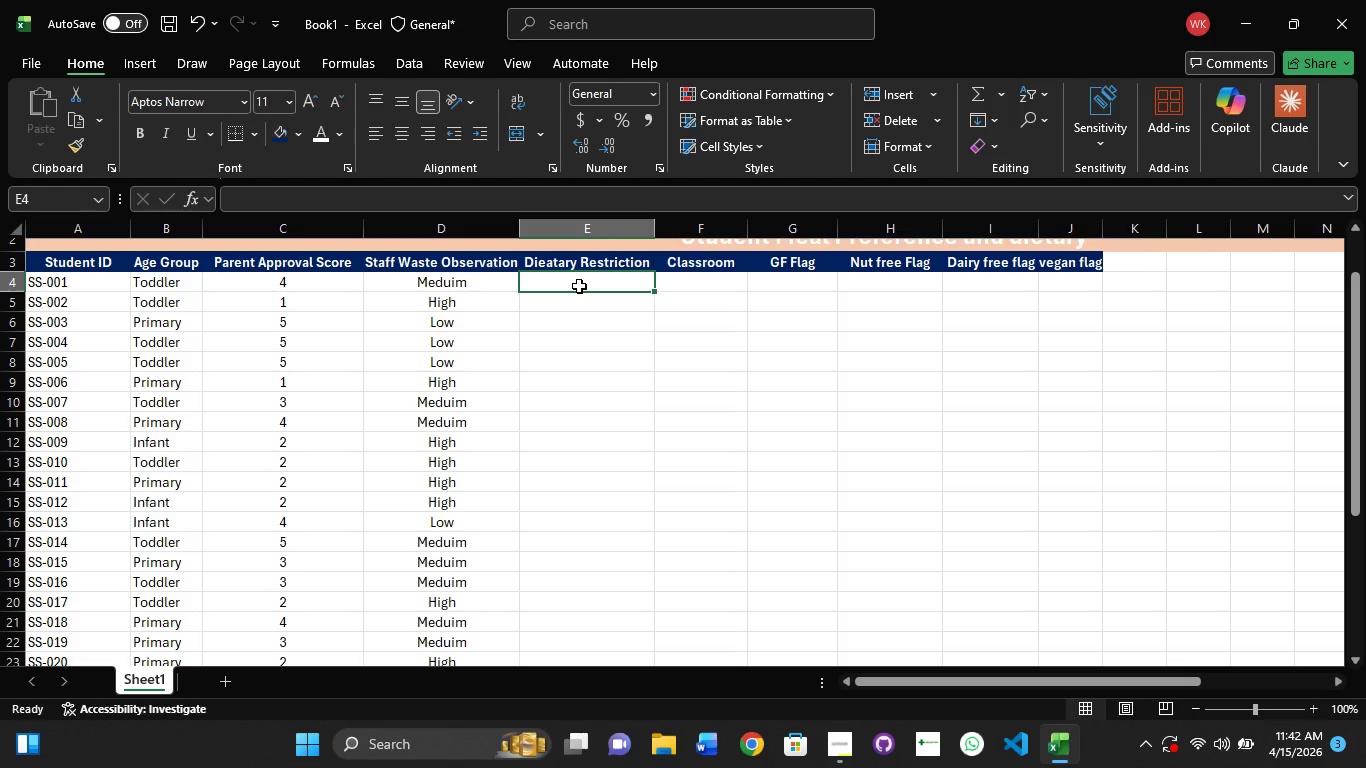 
left_click([681, 288])
 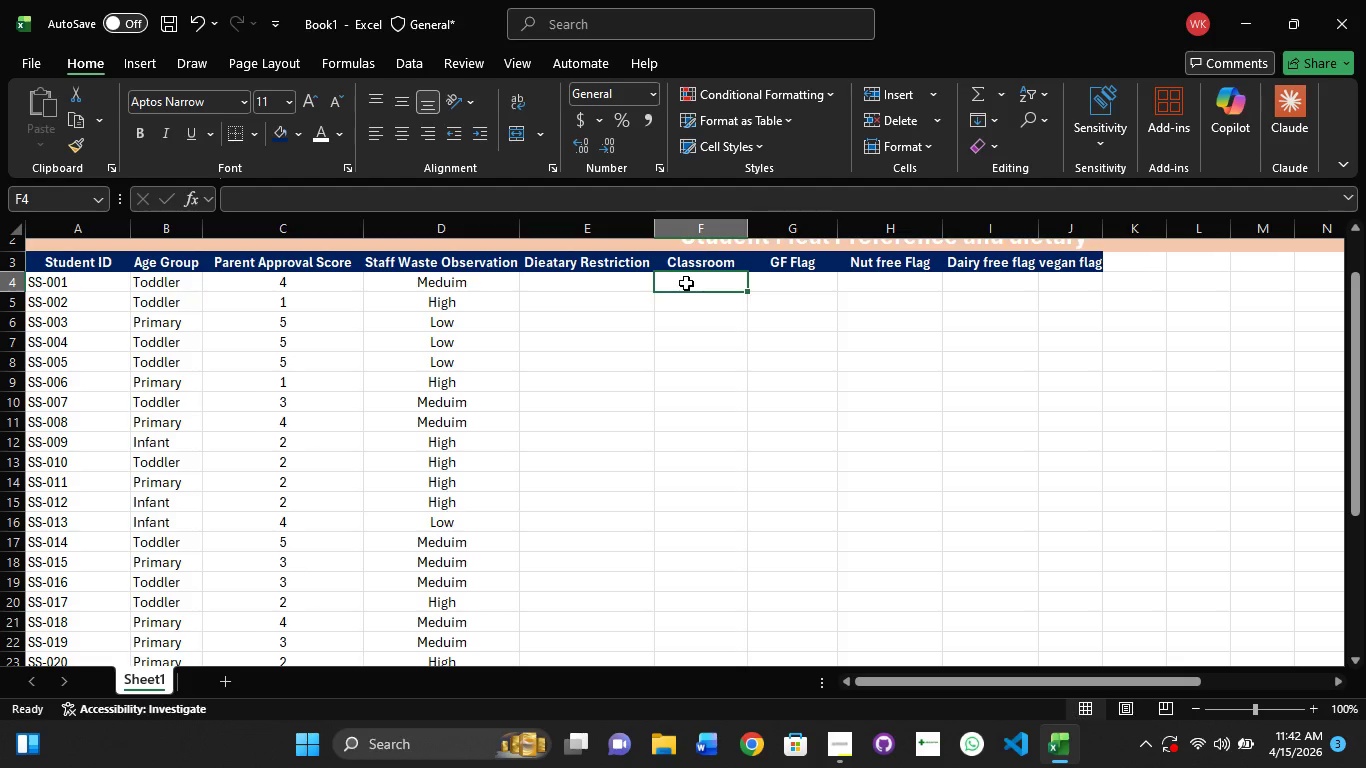 
triple_click([686, 283])
 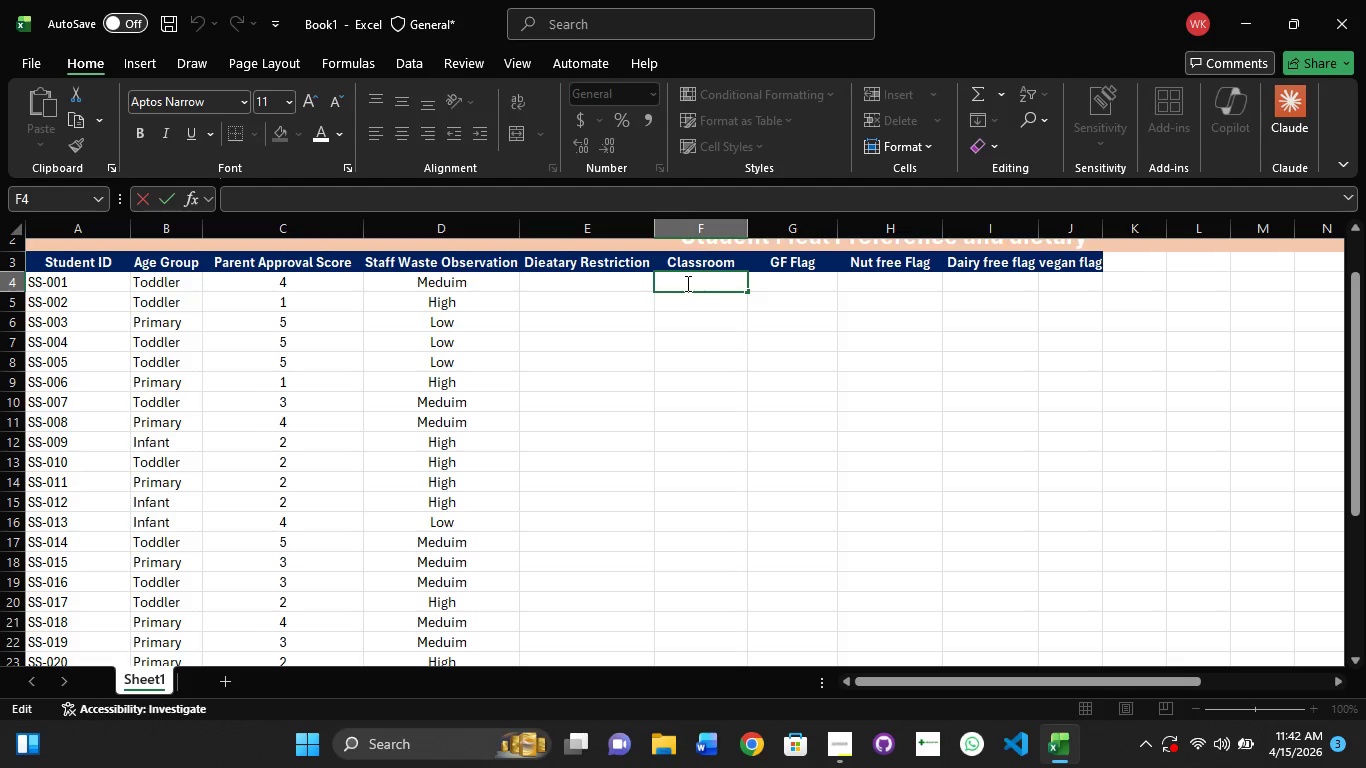 
type(Godl)
key(Backspace)
key(Backspace)
type(ld)
key(Backspace)
key(Backspace)
key(Backspace)
key(Backspace)
type(Gold)
 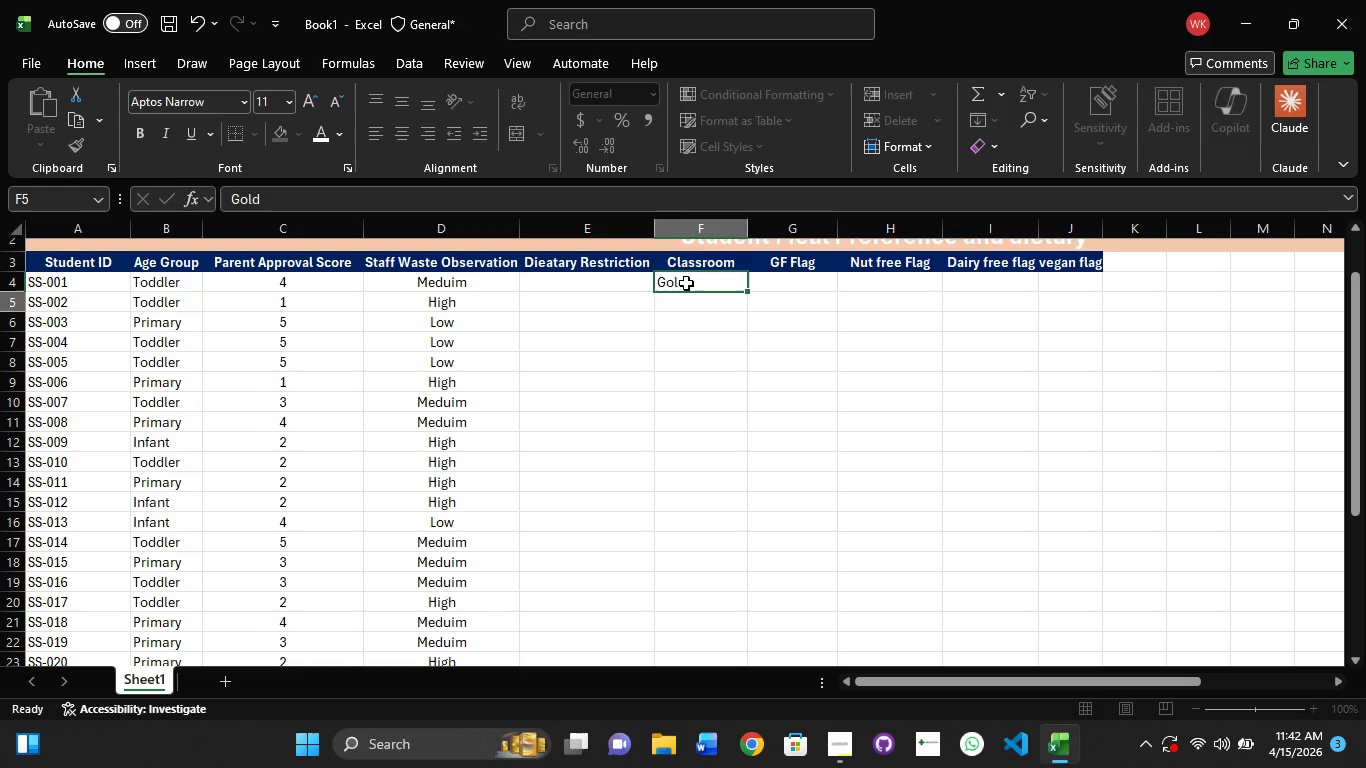 
 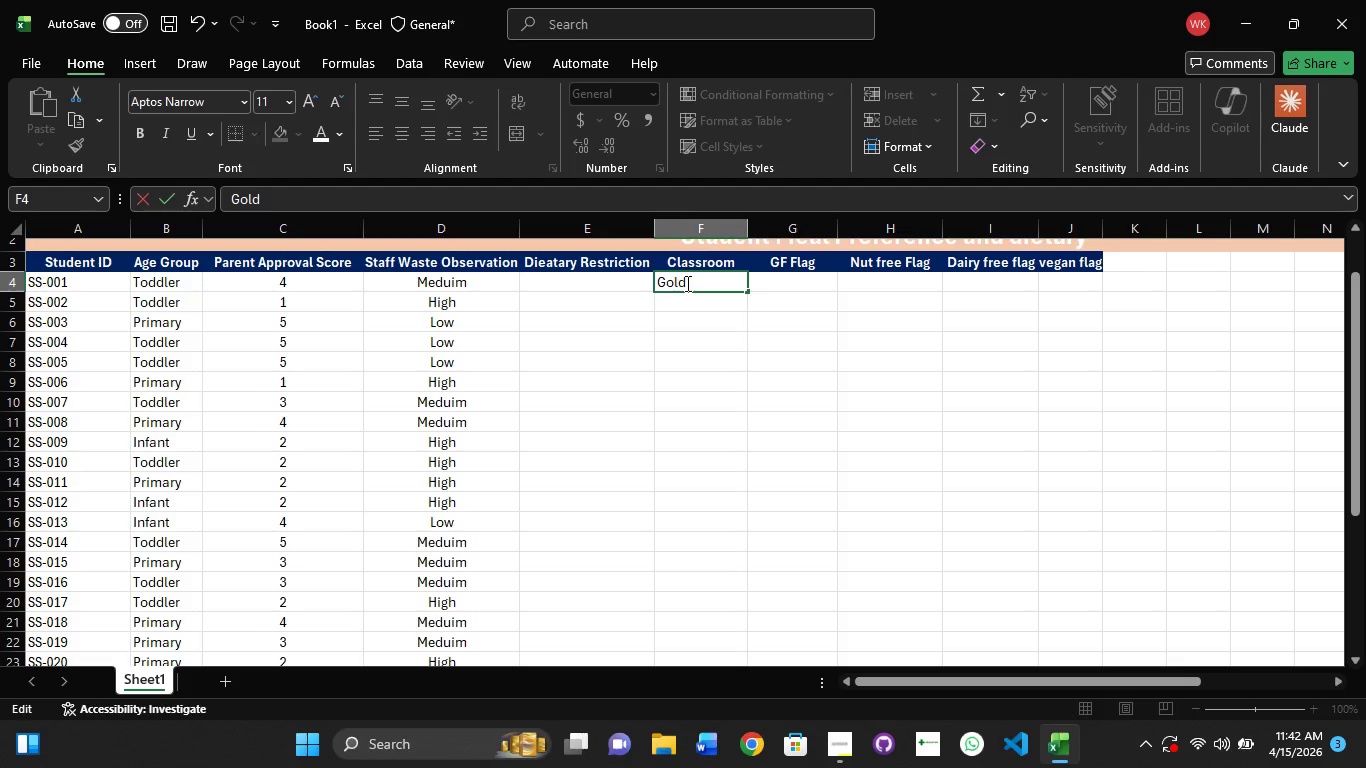 
key(Enter)
 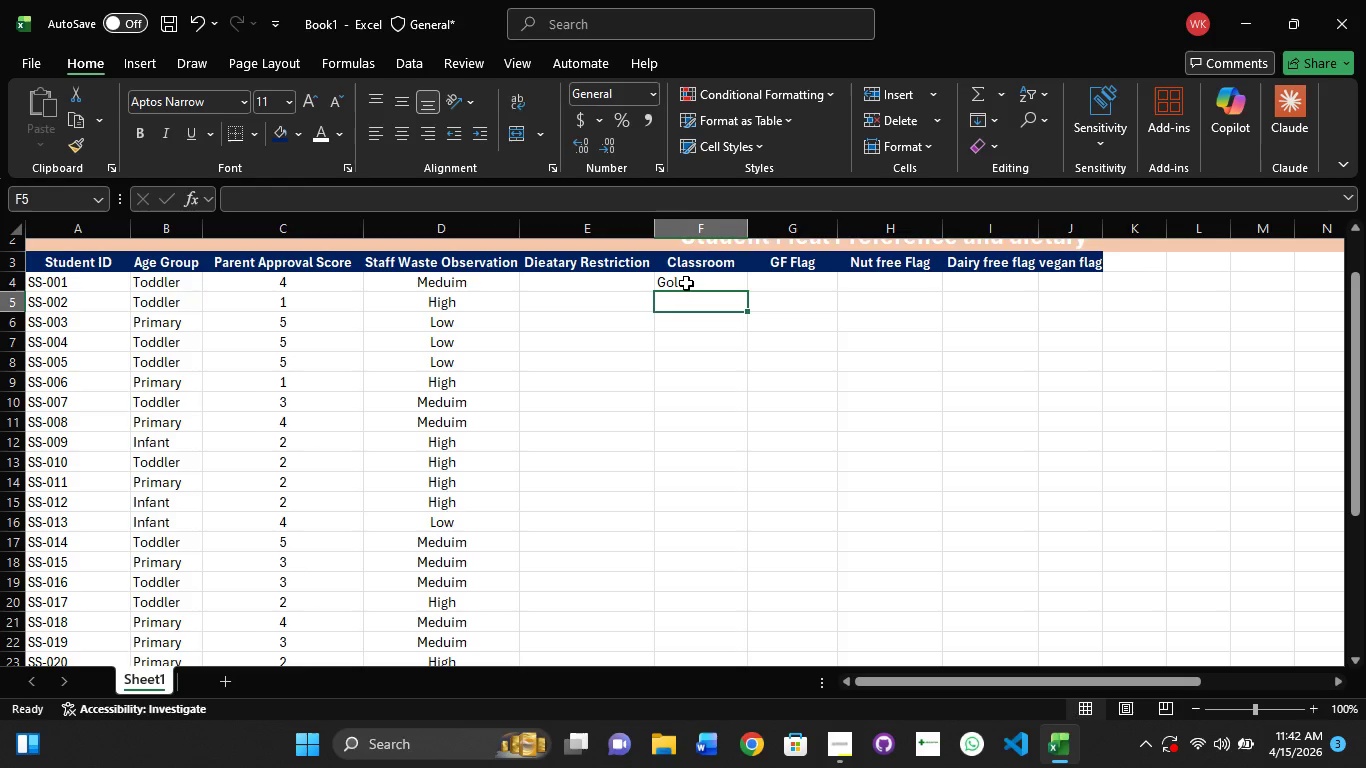 
wait(5.36)
 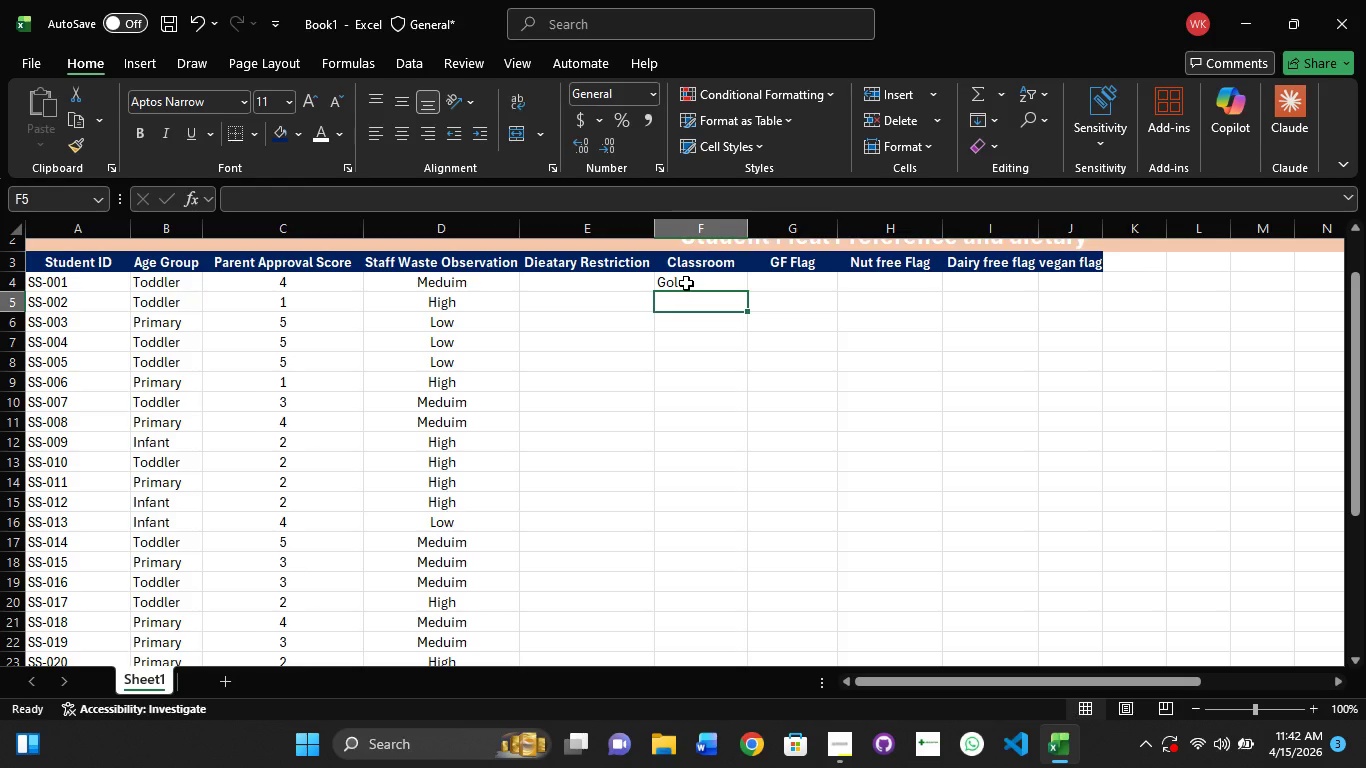 
type(emer)
key(Backspace)
key(Backspace)
key(Backspace)
key(Backspace)
key(Backspace)
type(Ema)
key(Backspace)
type(eral)
 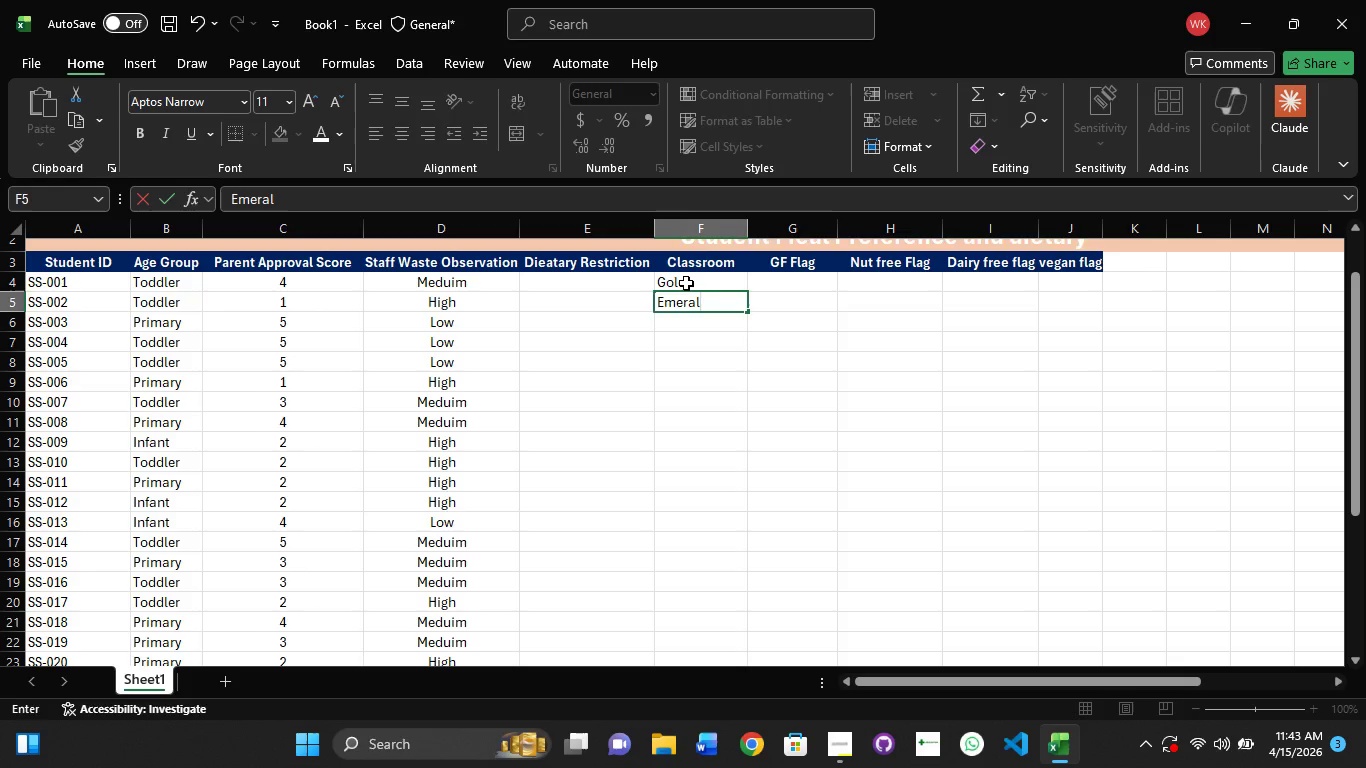 
key(Enter)
 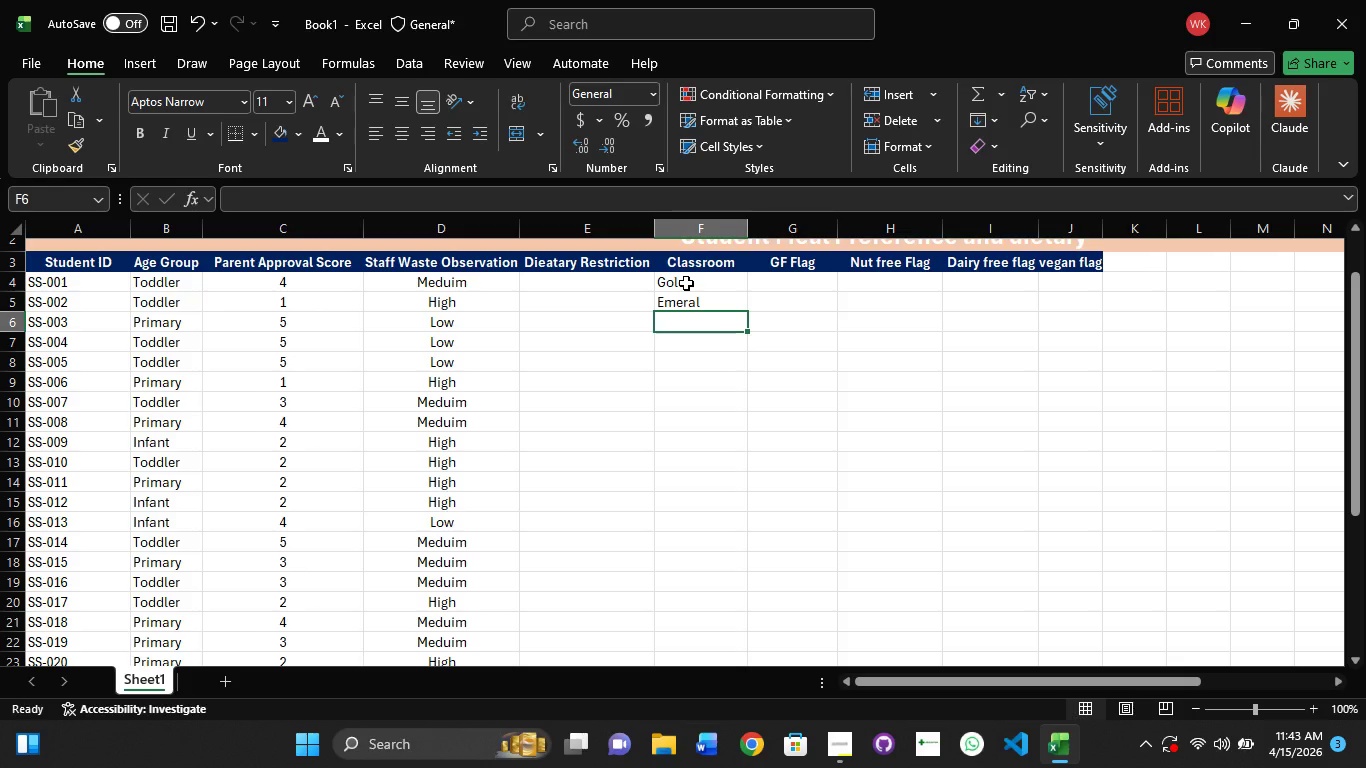 
key(ArrowUp)
 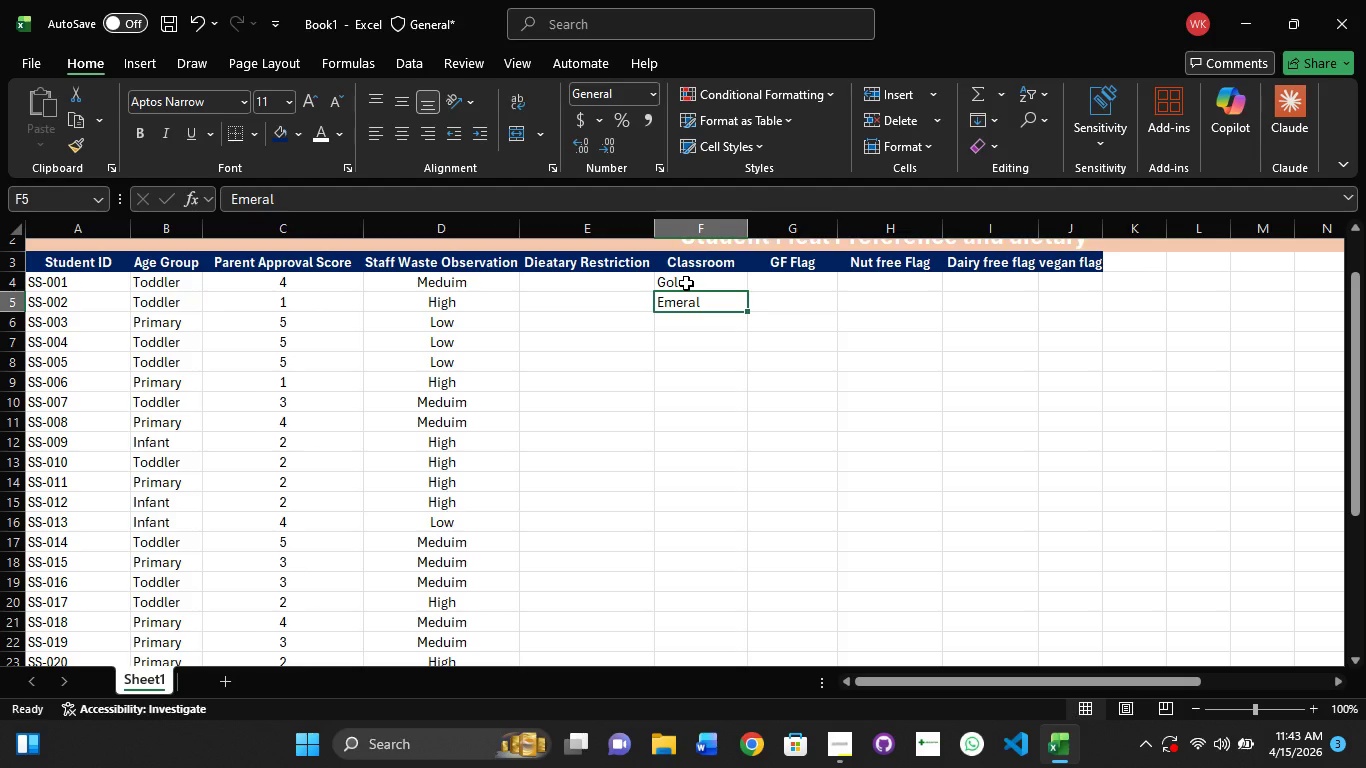 
type(d)
key(Backspace)
type(Emerald)
 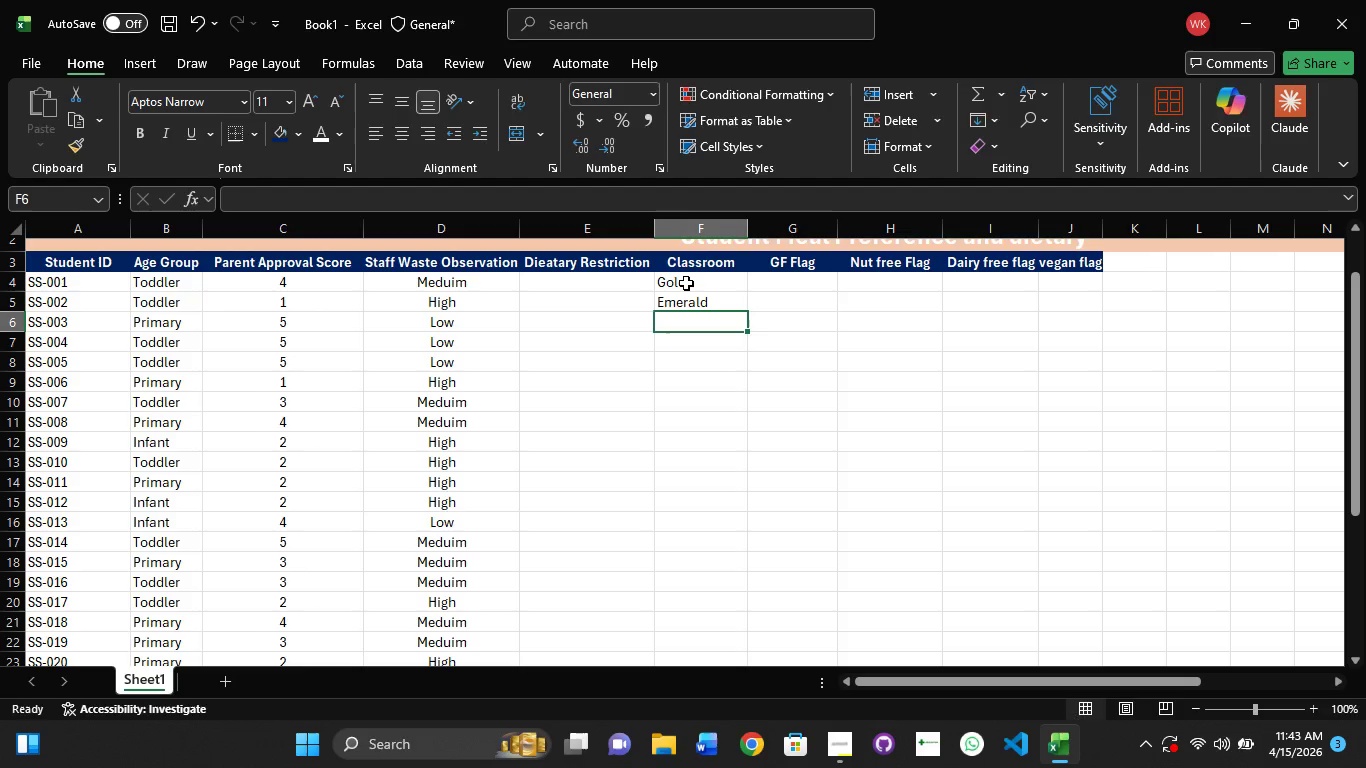 
 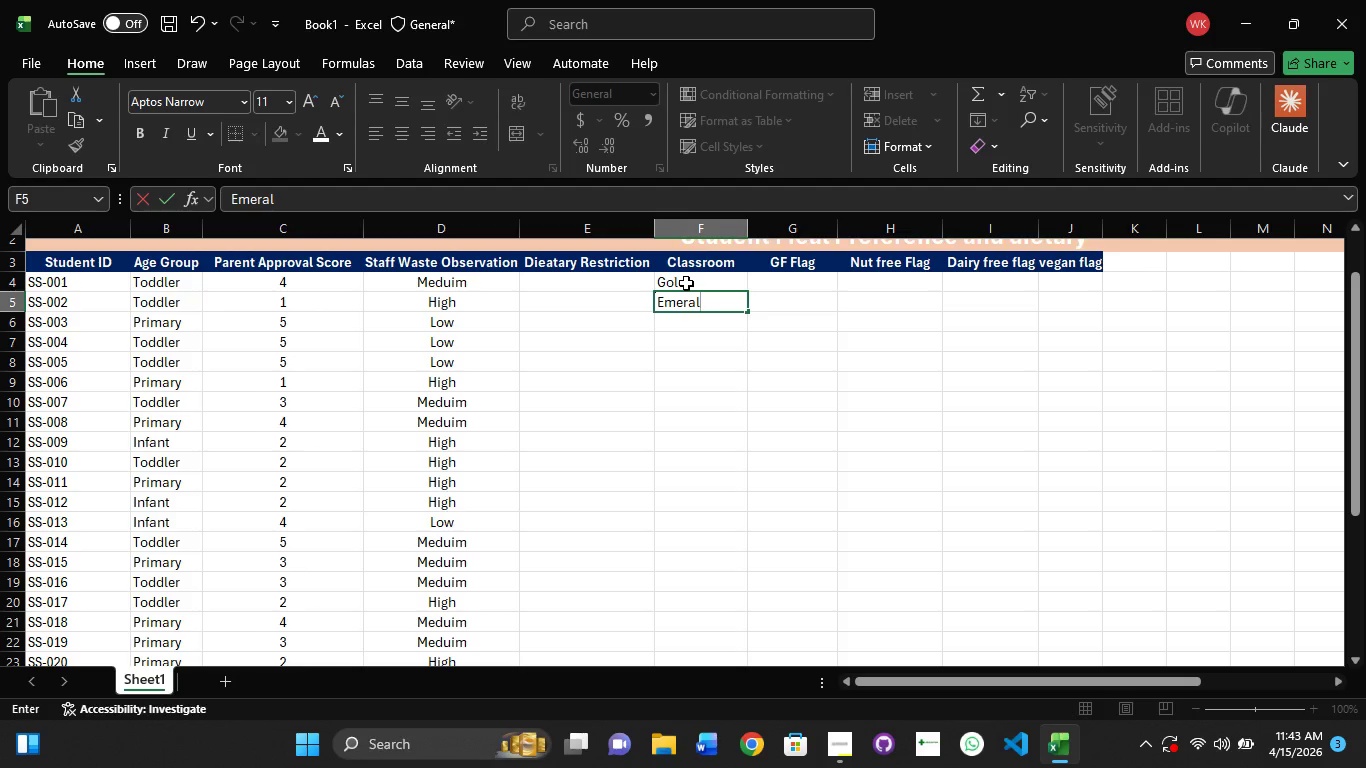 
key(Enter)
 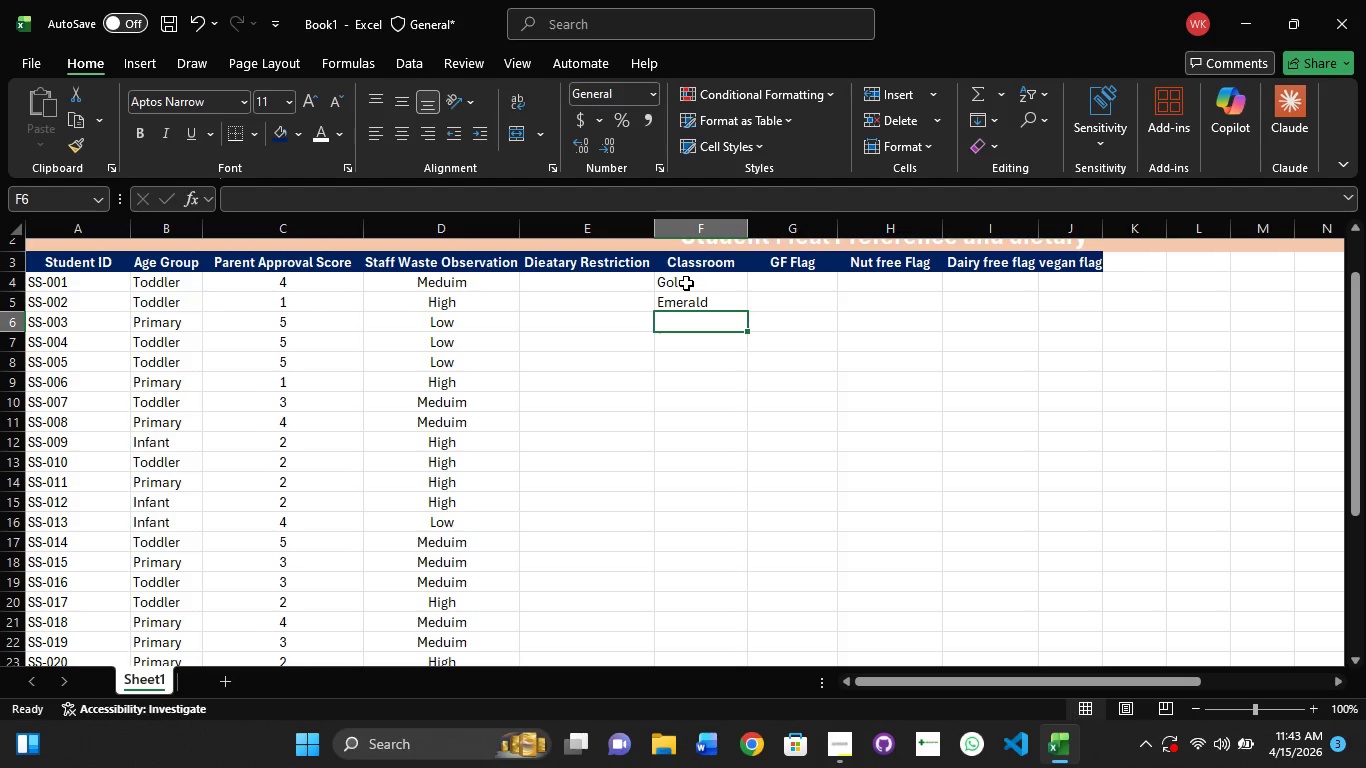 
type(Sunflower)
 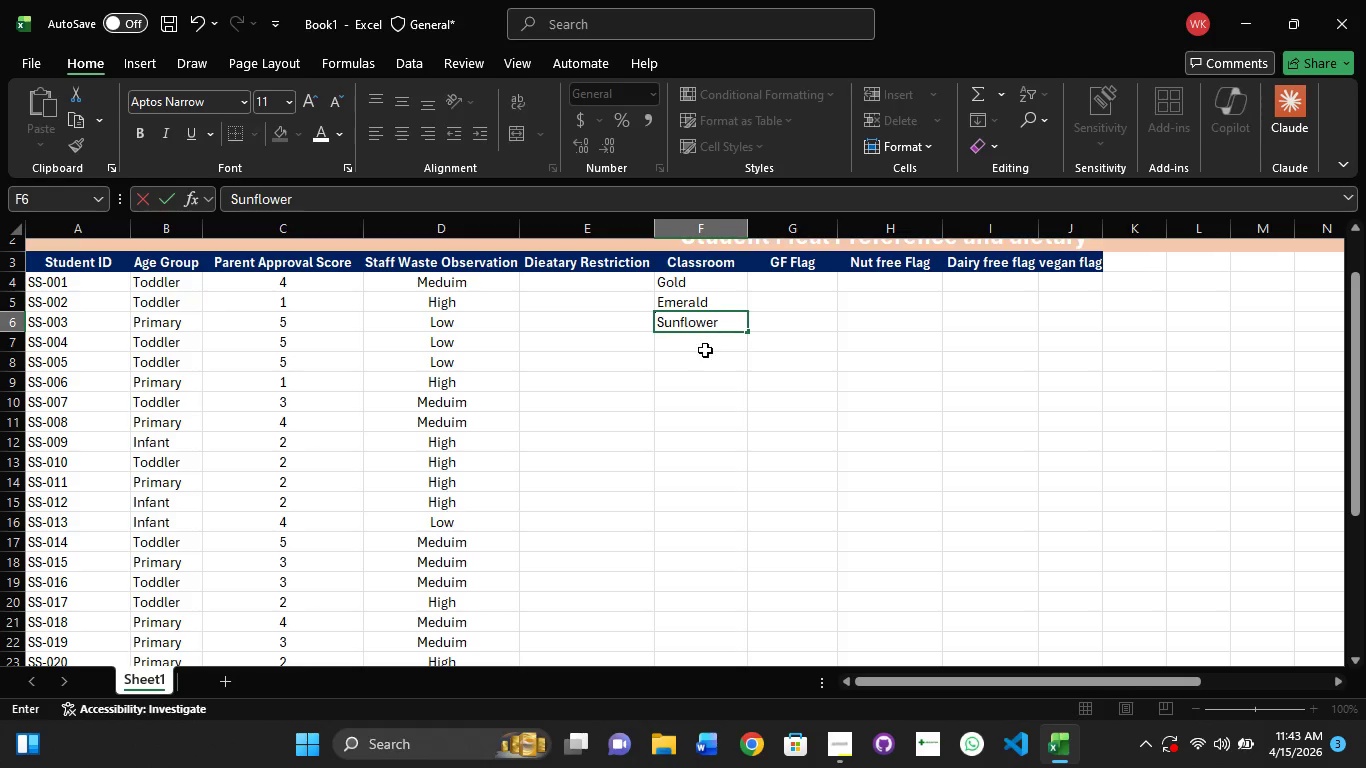 
wait(7.17)
 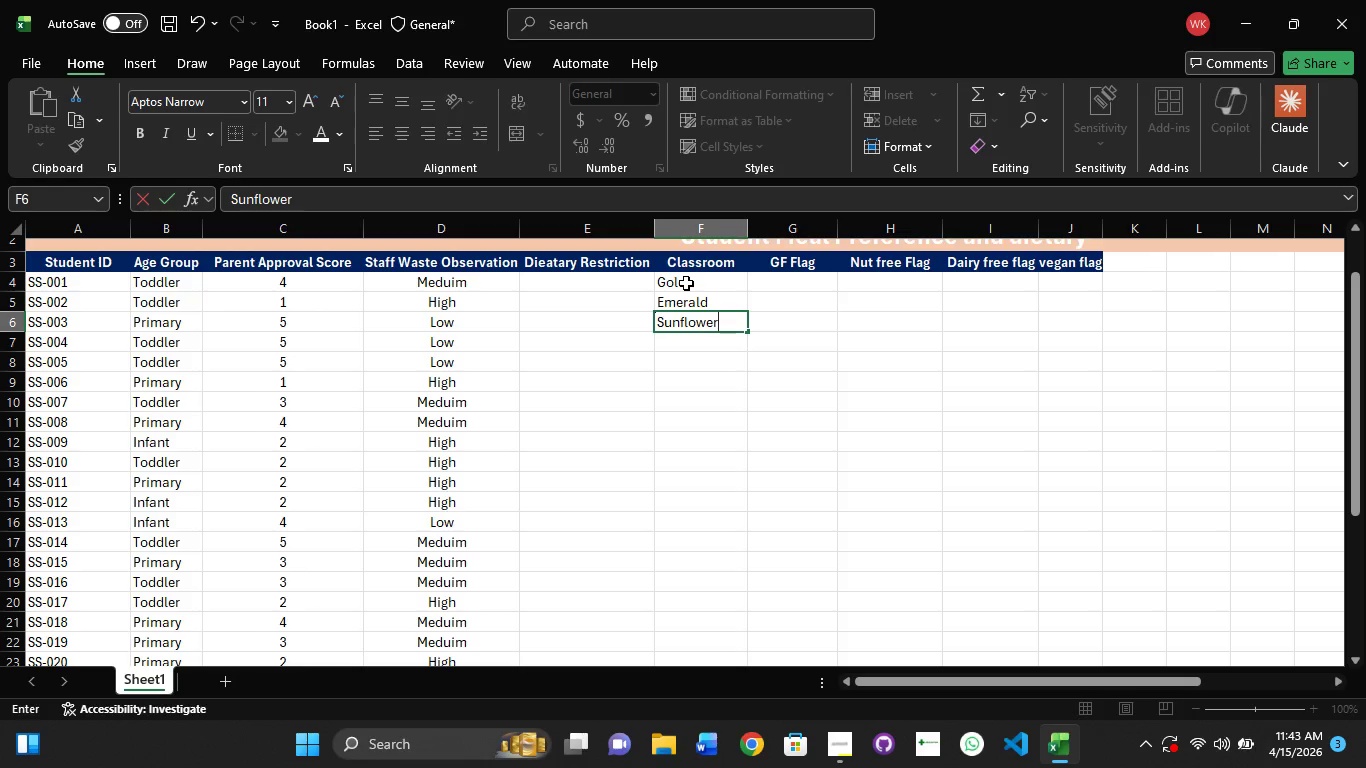 
key(Control+A)
 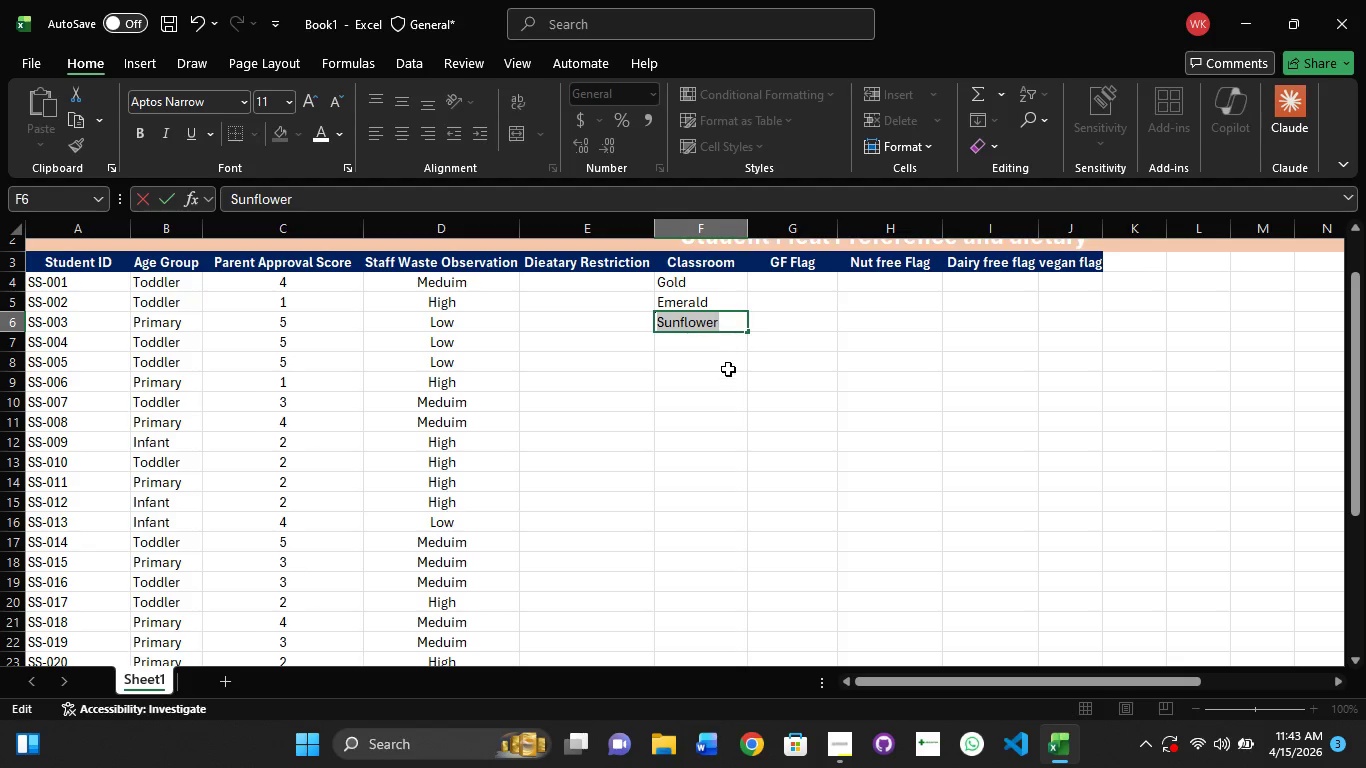 
left_click([728, 369])
 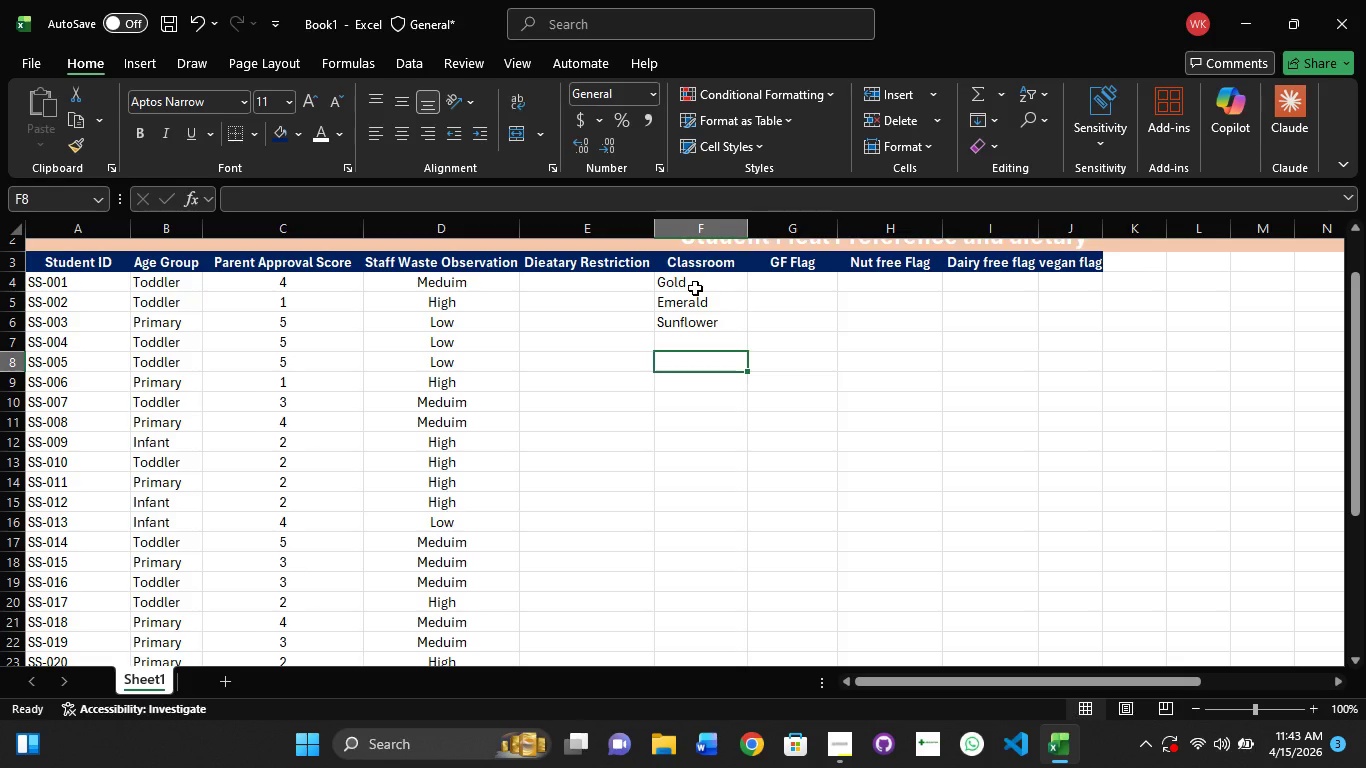 
hold_key(key=ShiftLeft, duration=1.5)
left_click([695, 288])
 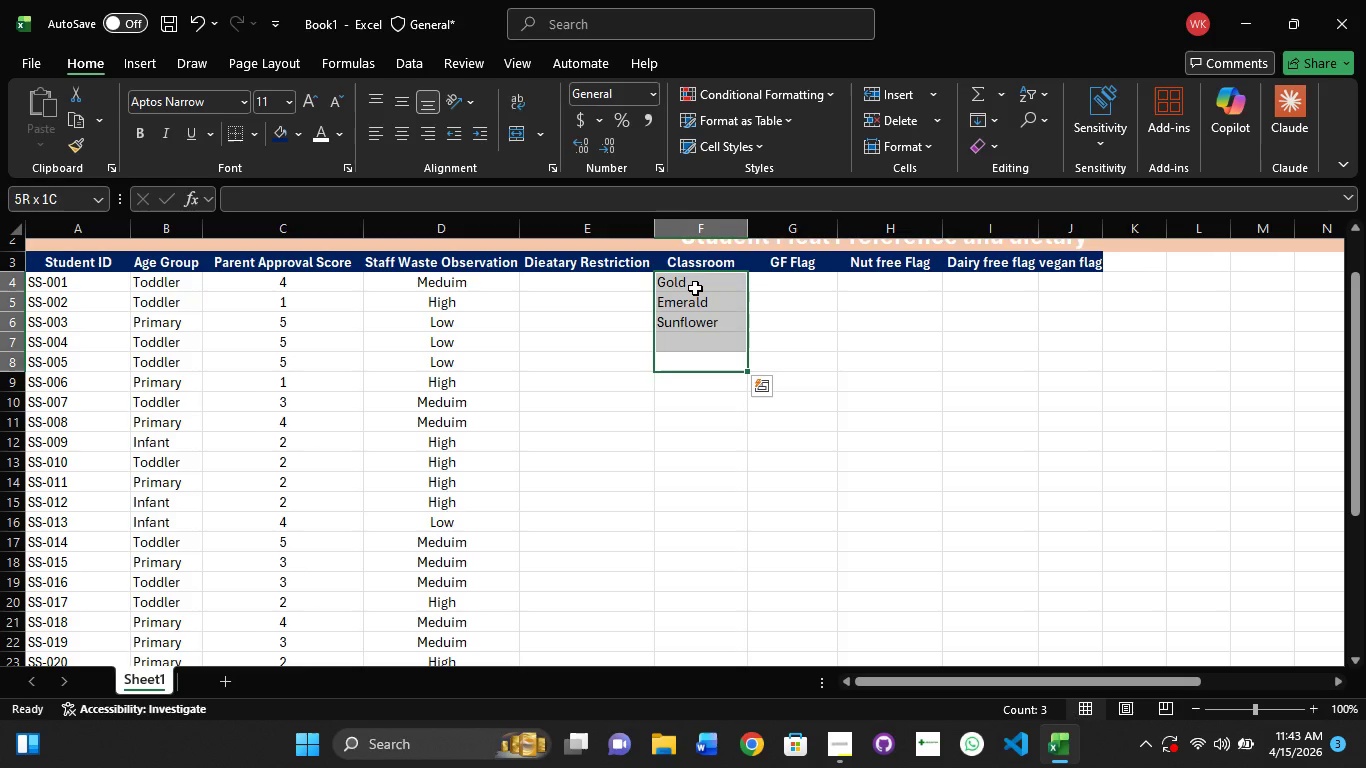 
key(Shift+ShiftLeft)
 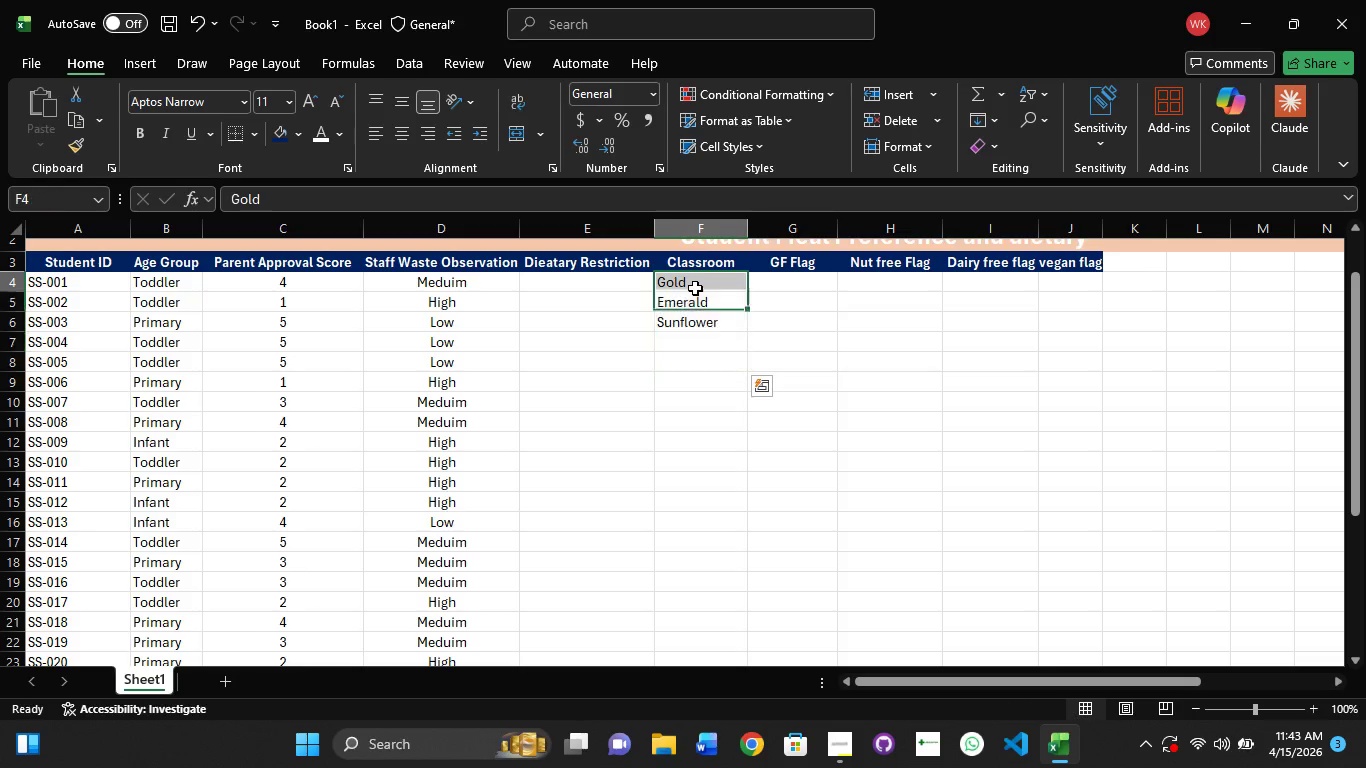 
key(Shift+ShiftLeft)
 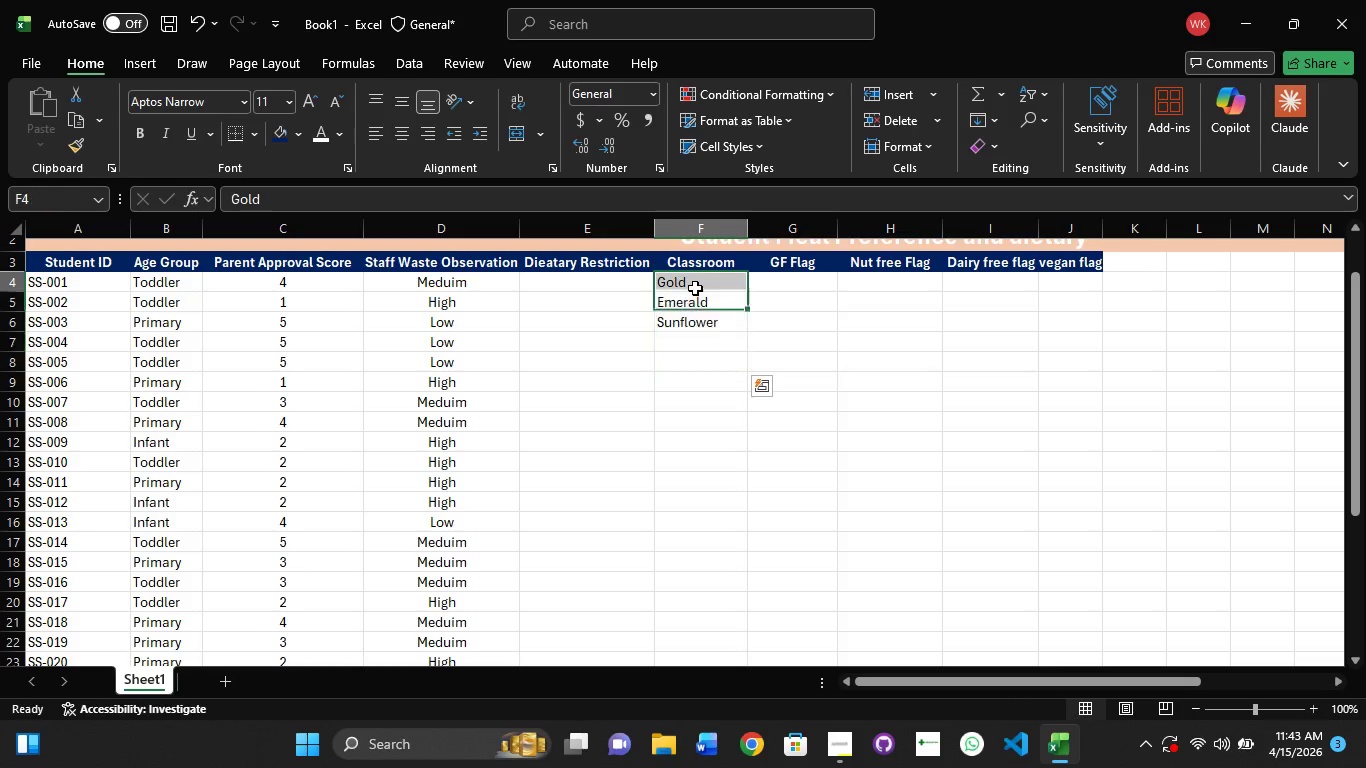 
key(Shift+ShiftLeft)
 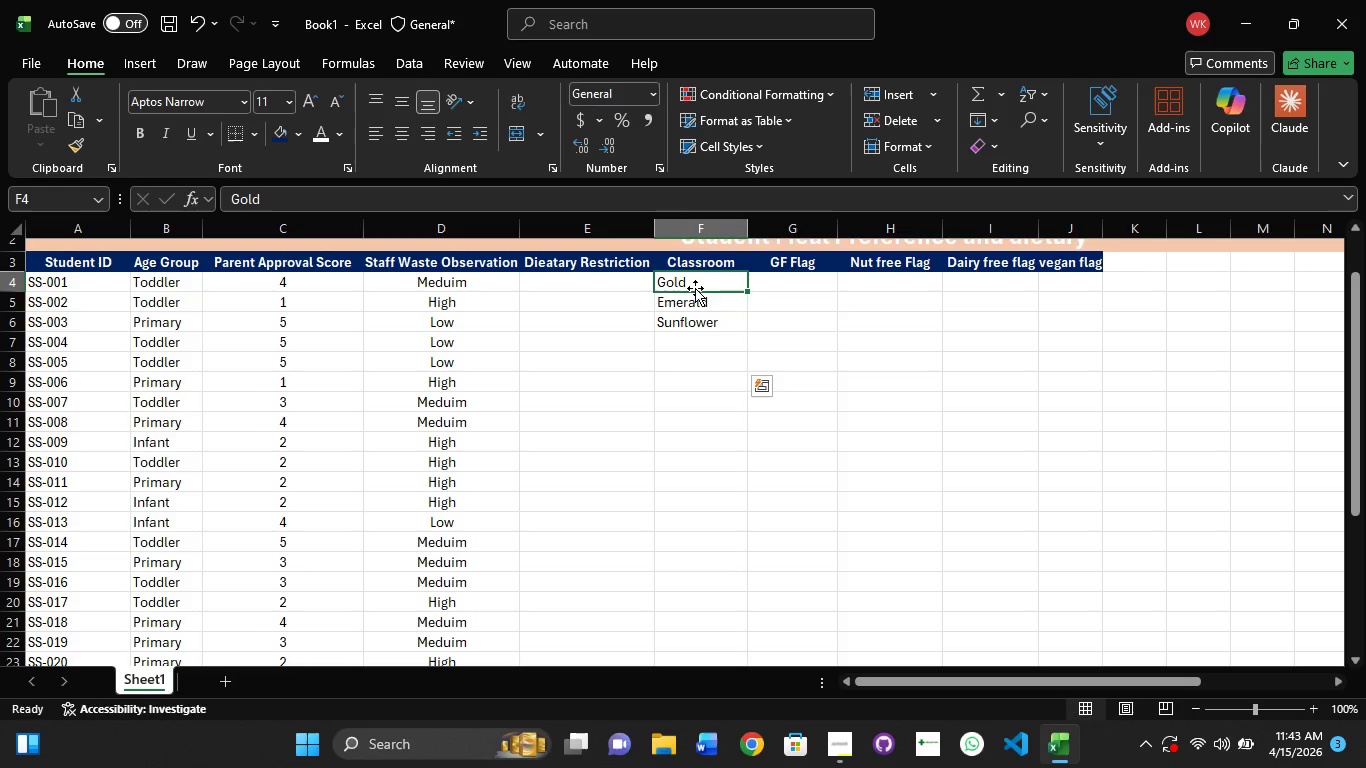 
left_click([695, 288])
 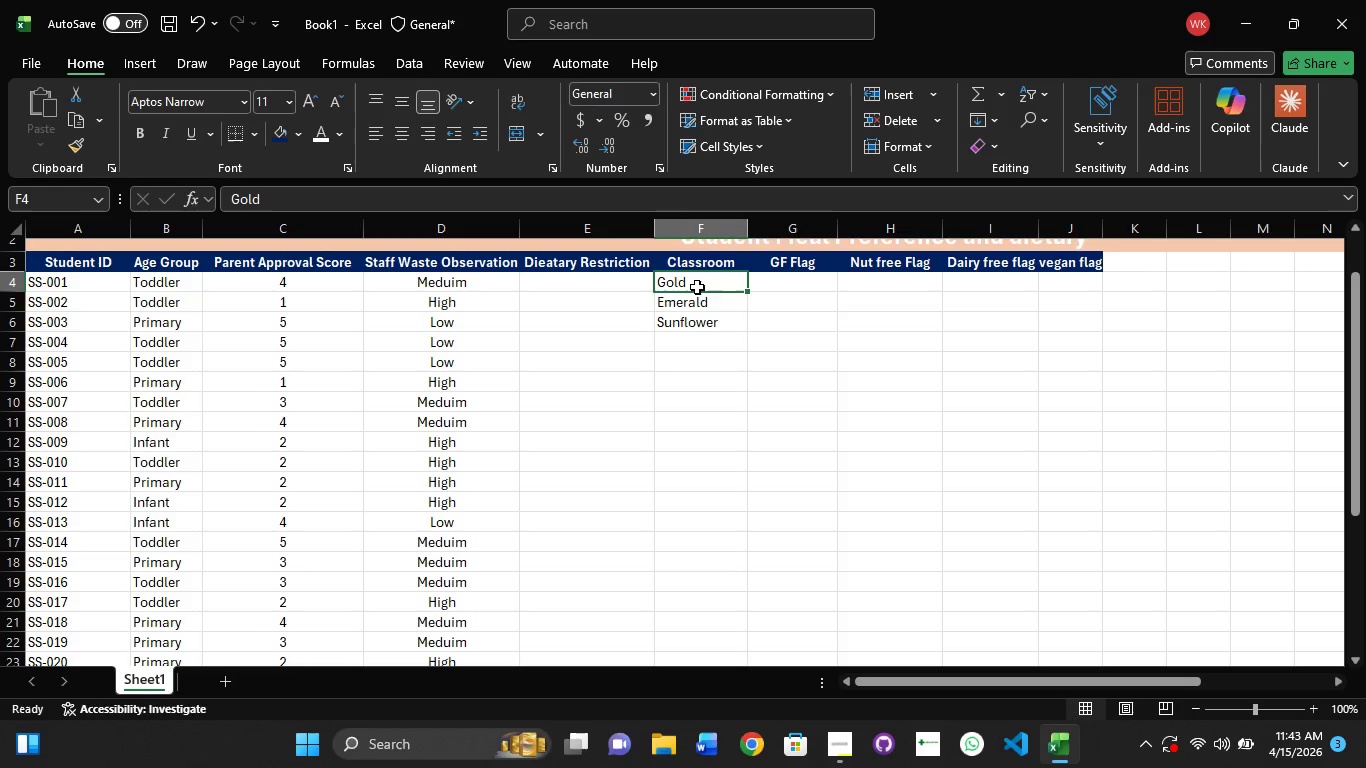 
hold_key(key=ShiftLeft, duration=1.5)
left_click([697, 287])
 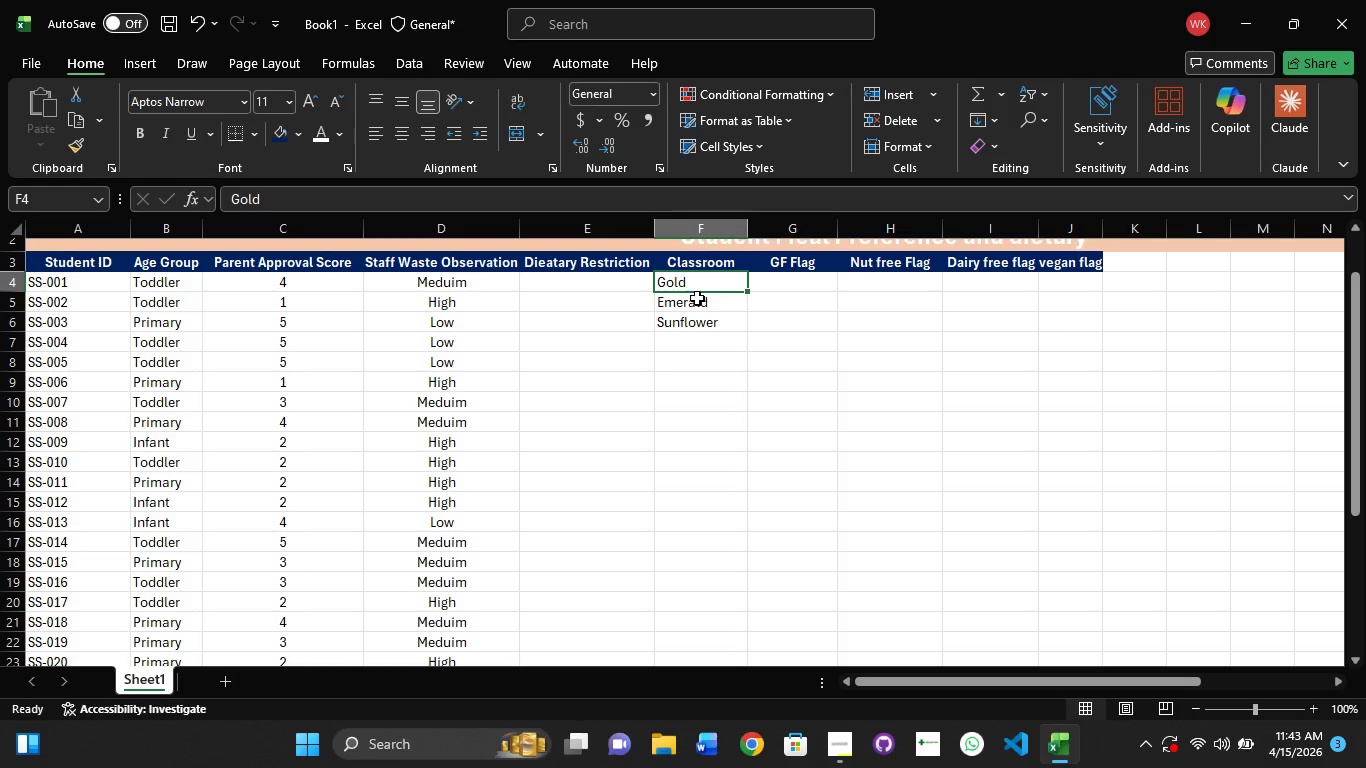 
left_click([697, 298])
 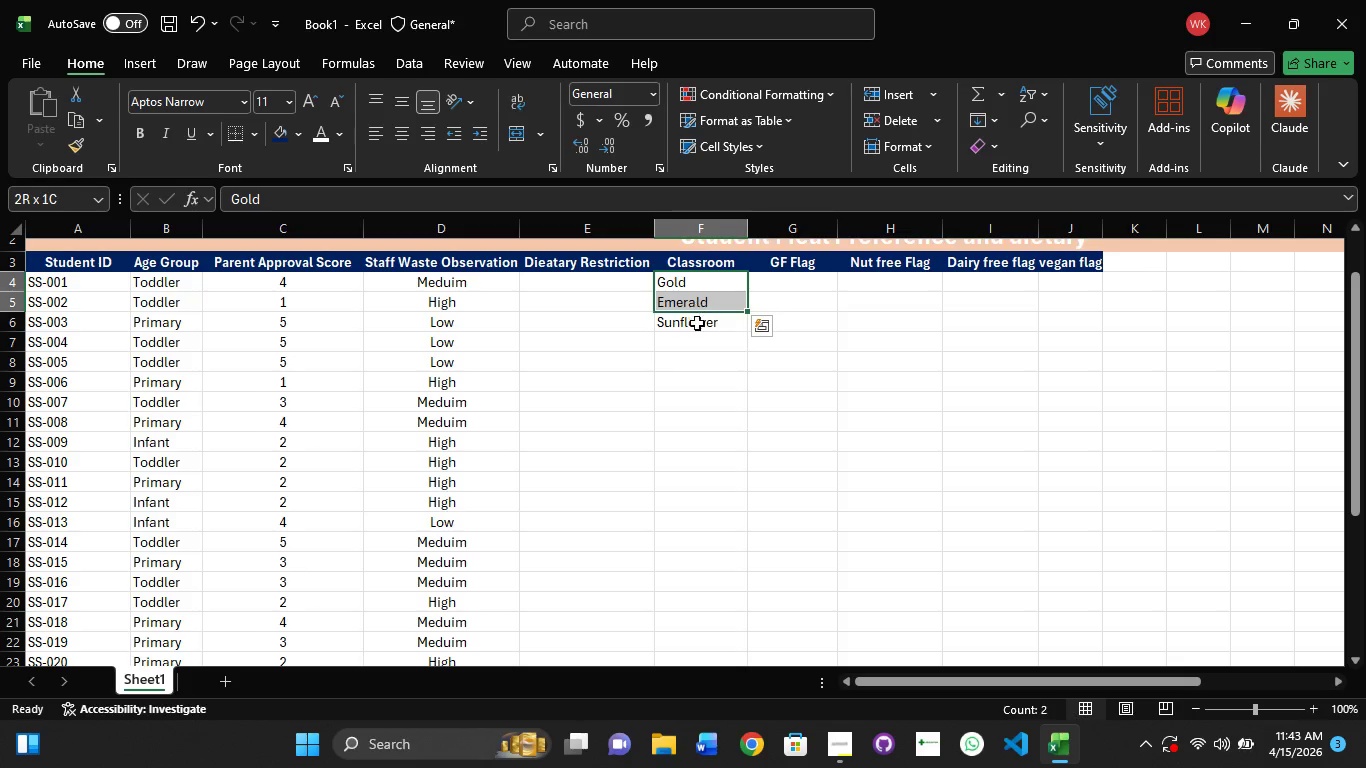 
hold_key(key=ShiftLeft, duration=0.38)
left_click([697, 323])
 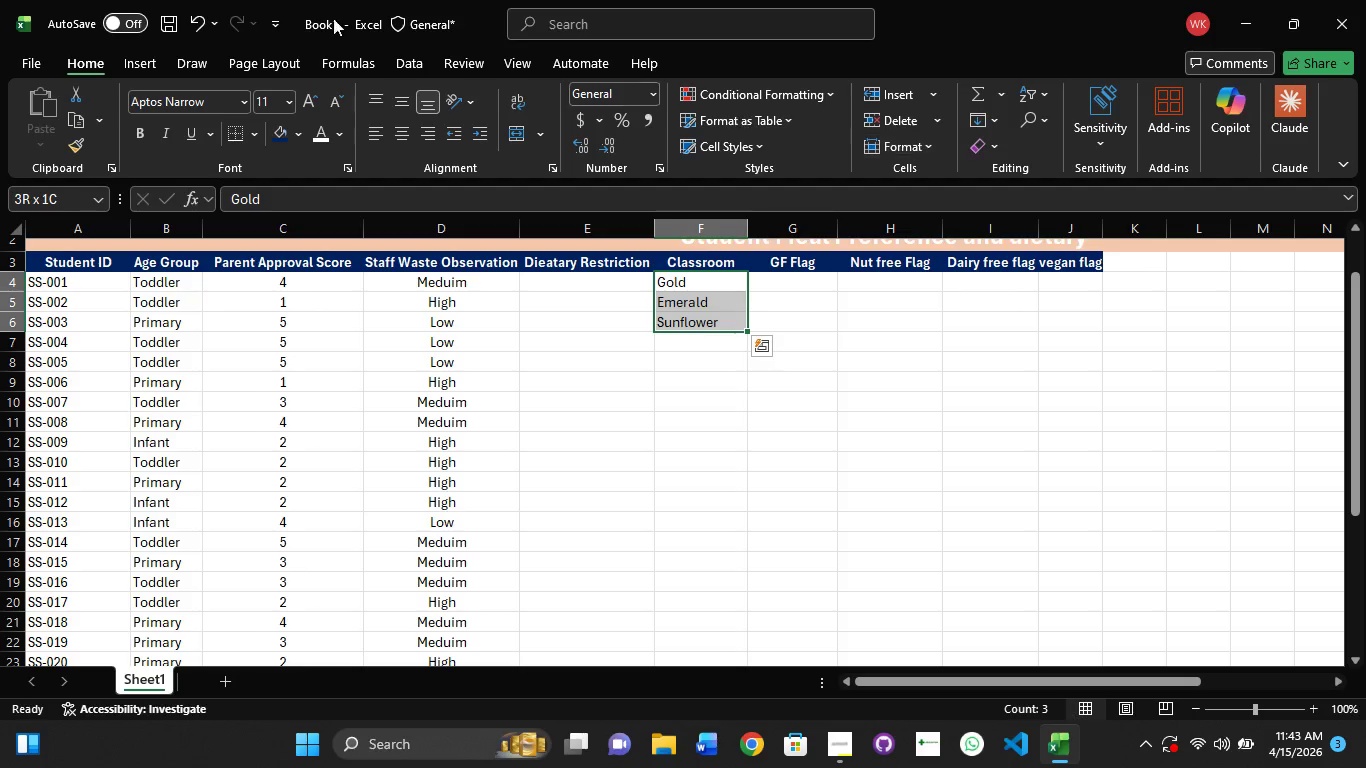 
left_click([461, 61])
 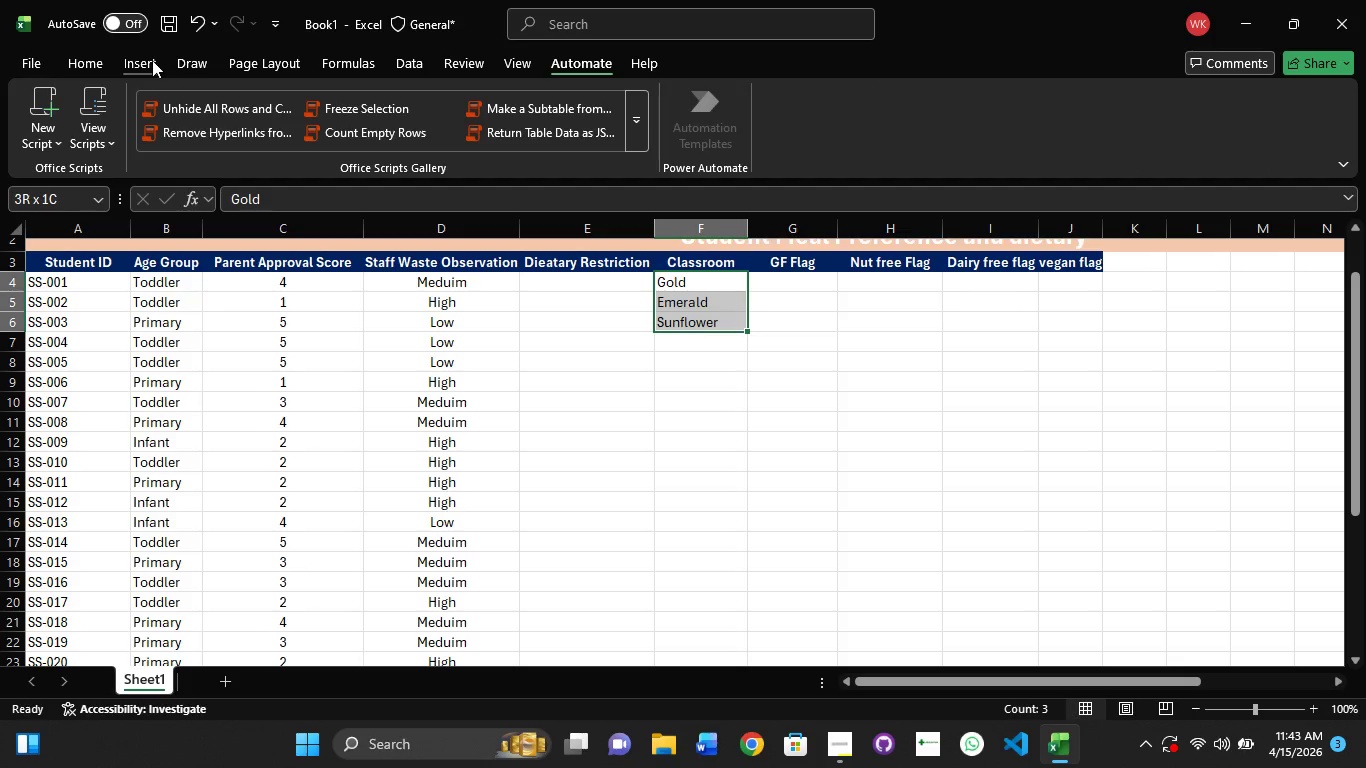 
left_click([72, 52])
 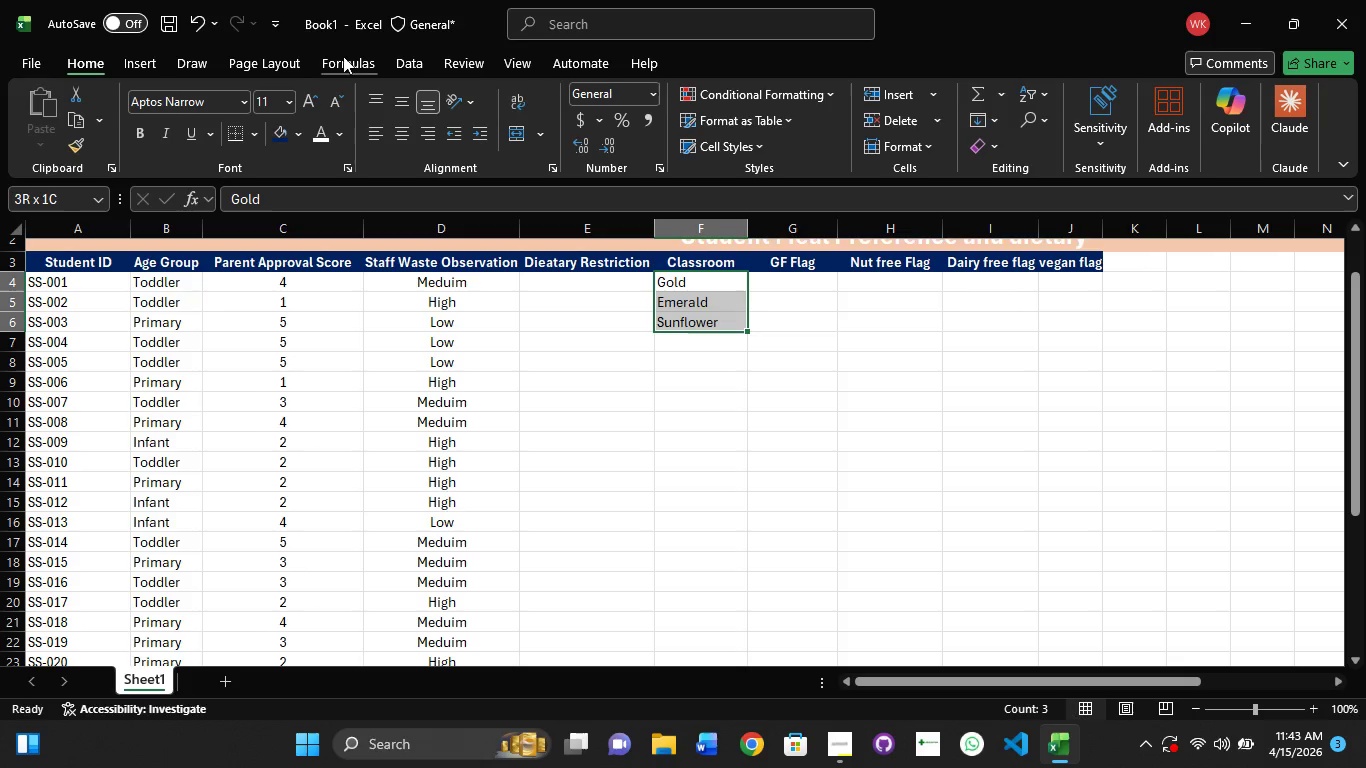 
left_click([399, 58])
 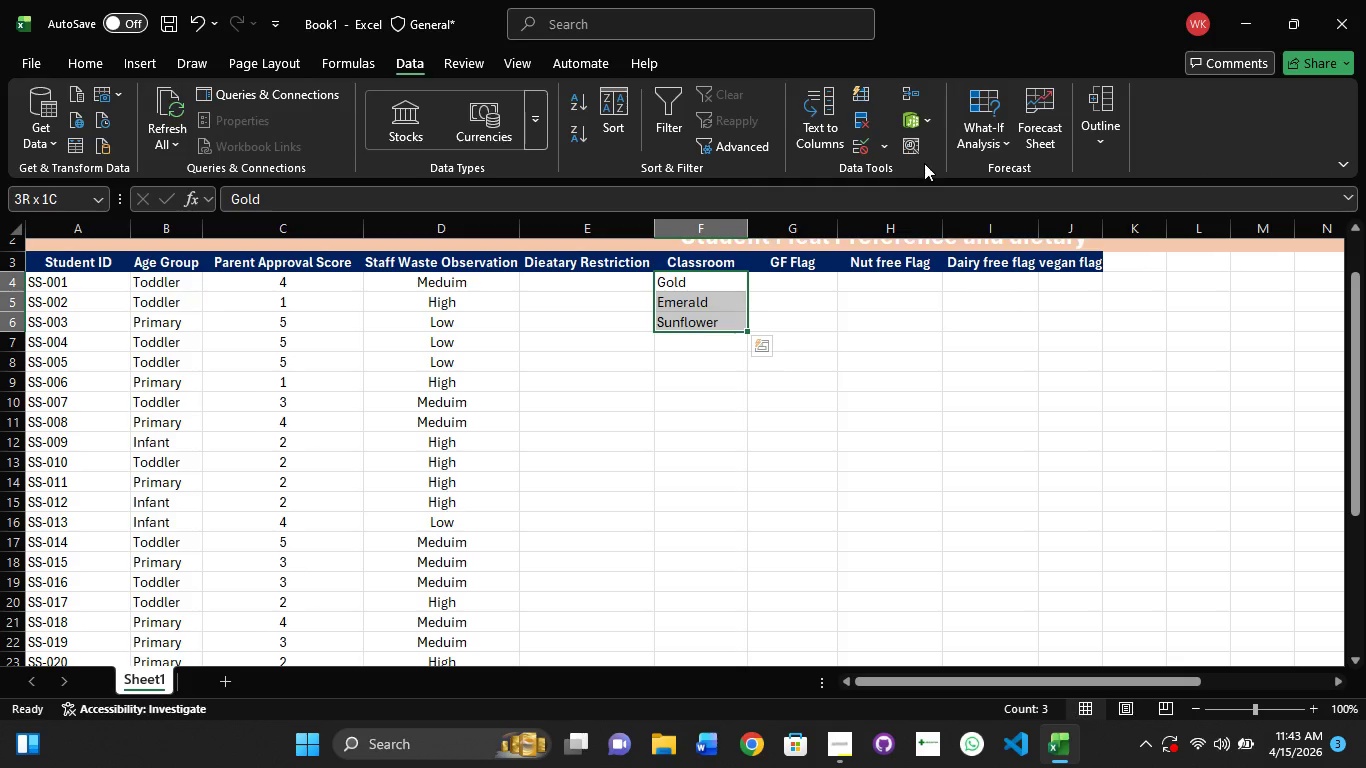 
left_click([858, 148])
 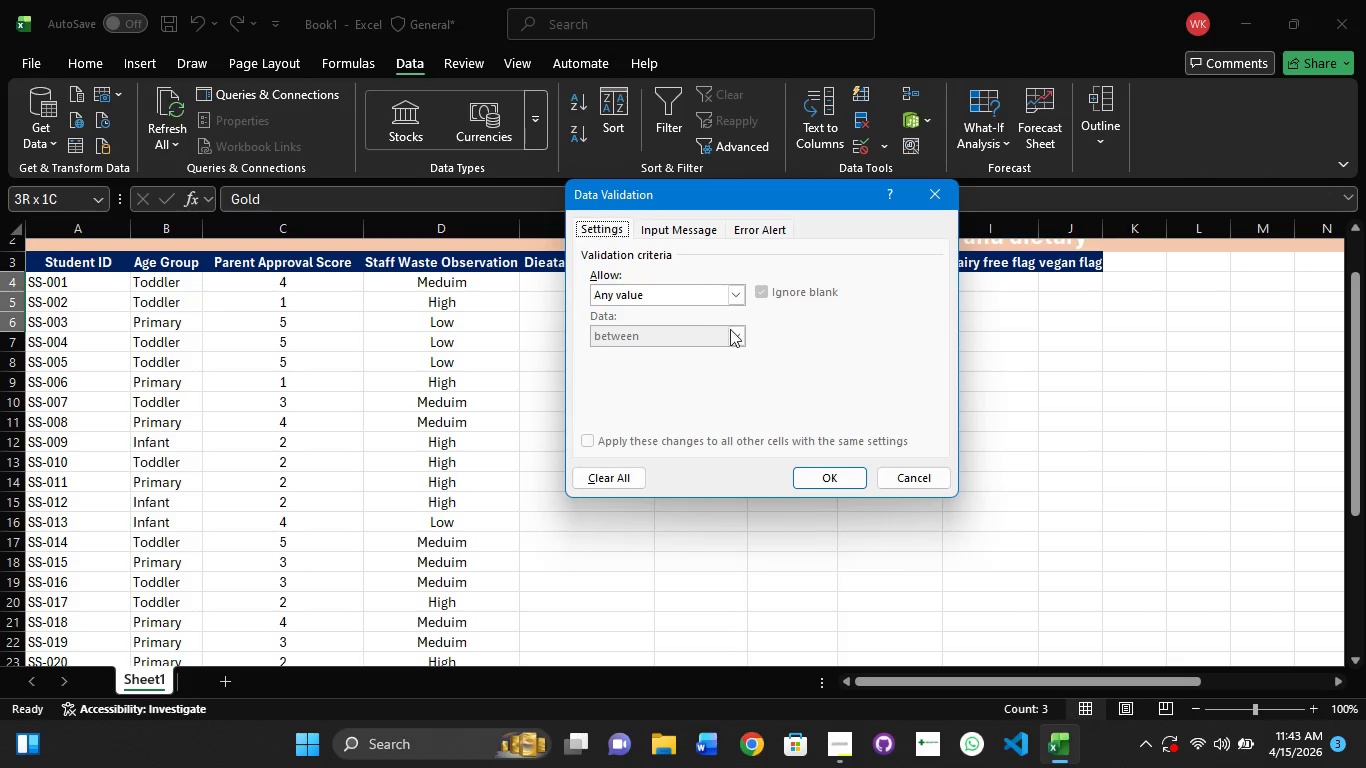 
left_click([736, 291])
 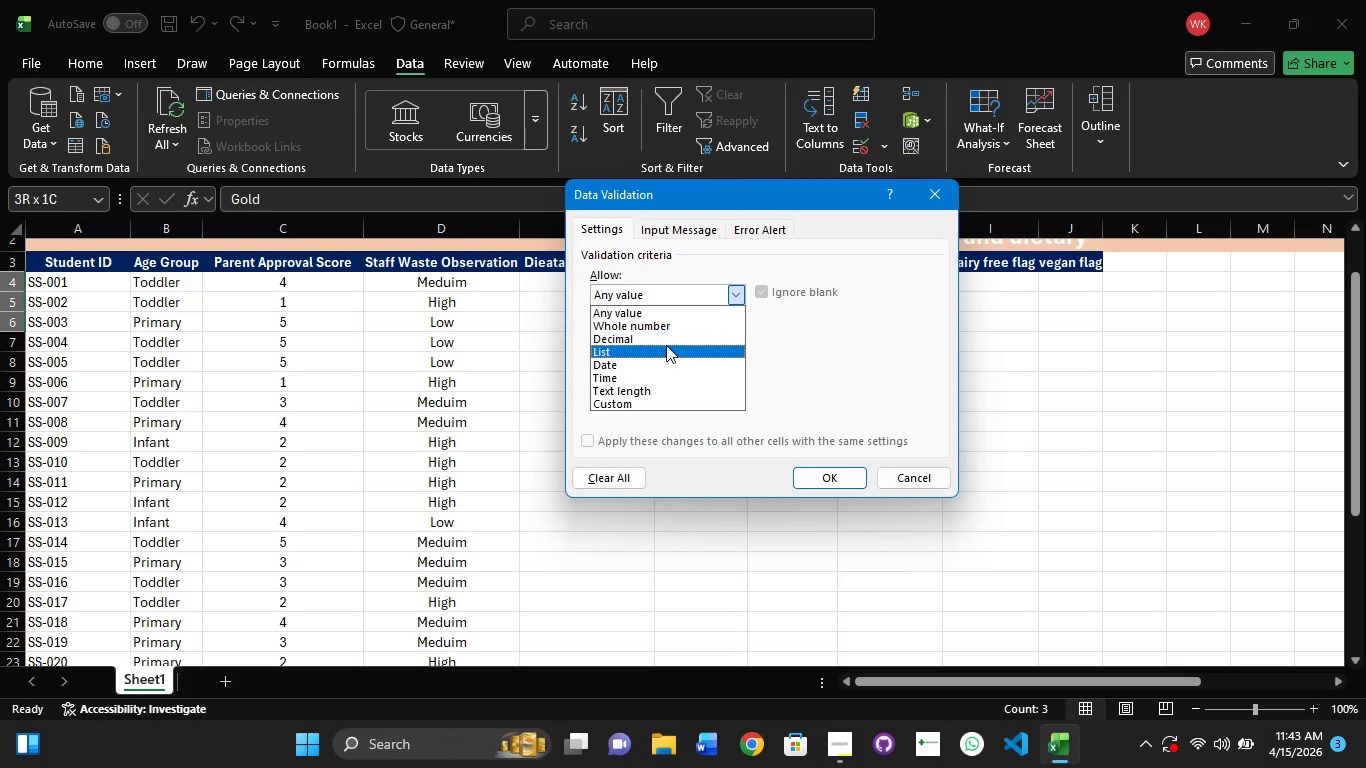 
left_click([666, 345])
 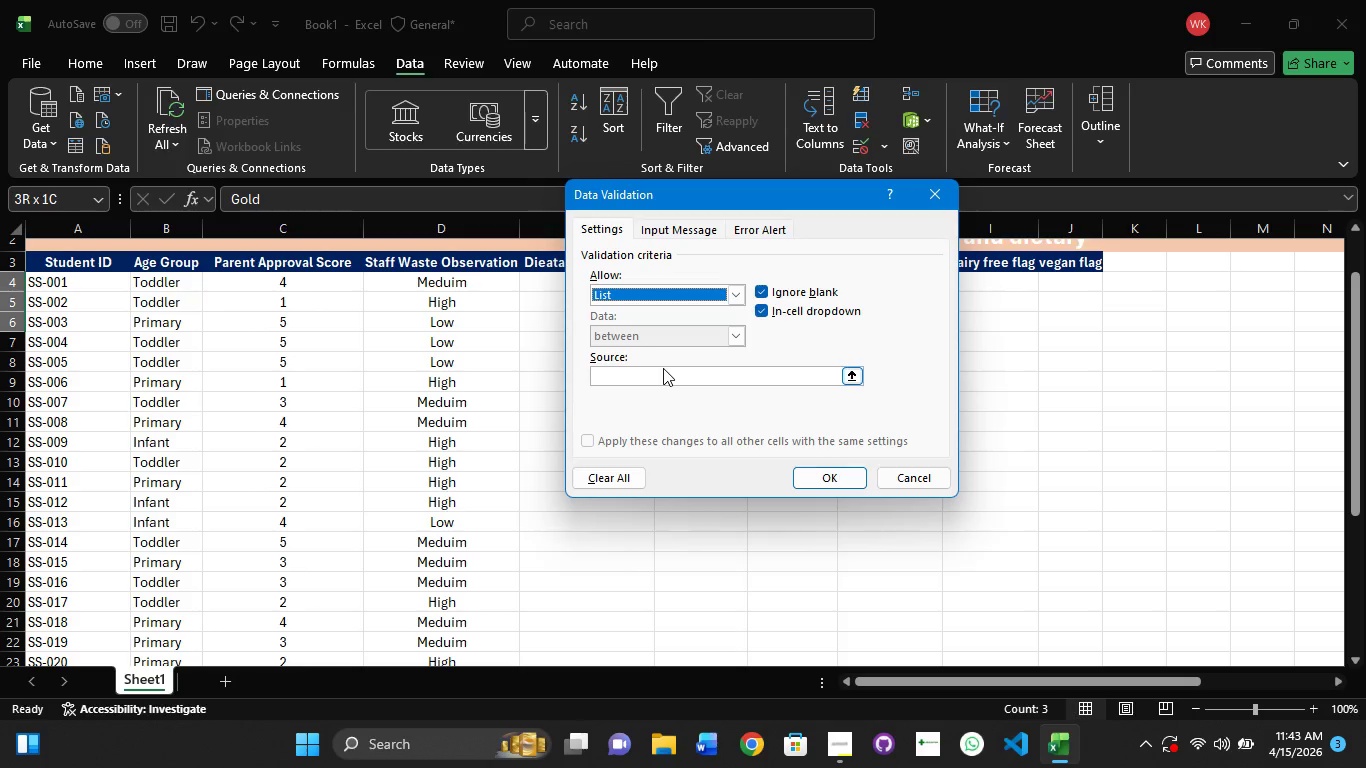 
left_click([663, 368])
 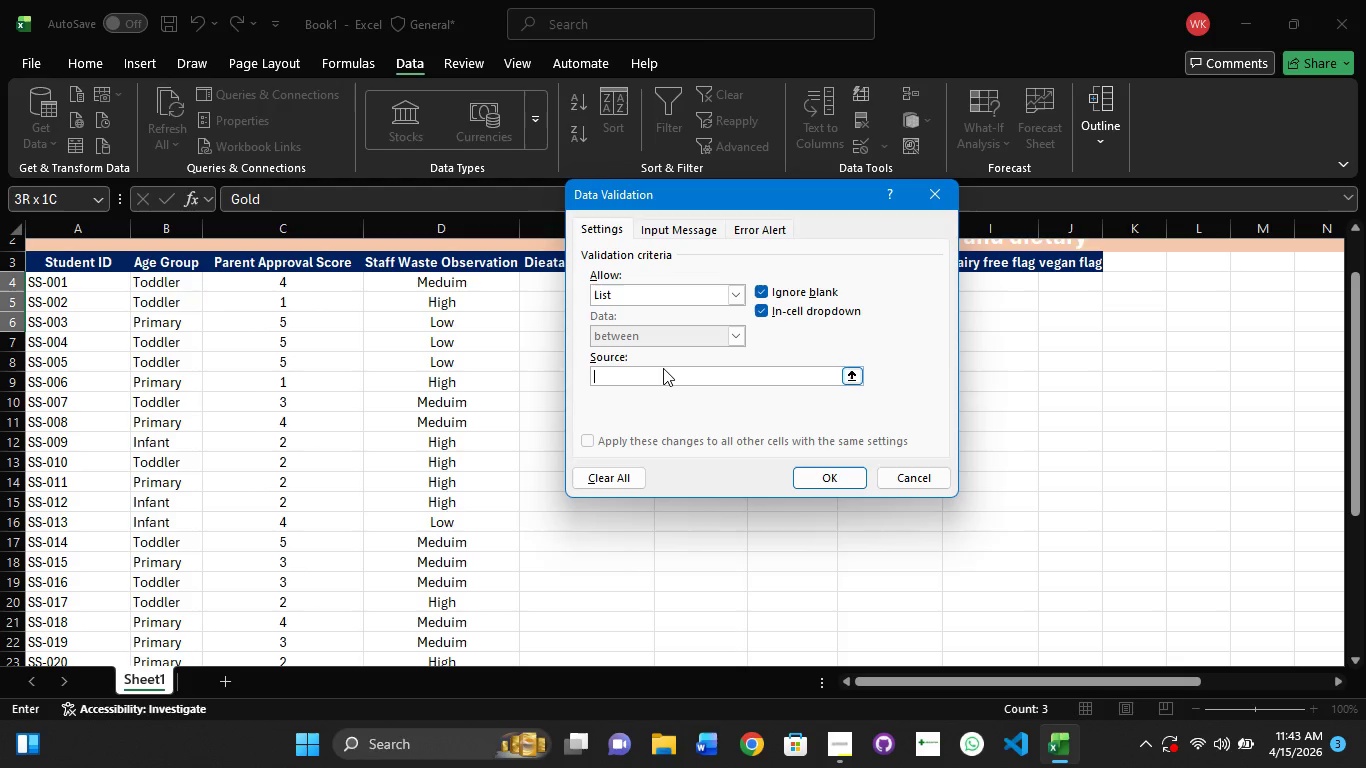 
key(Control+V)
 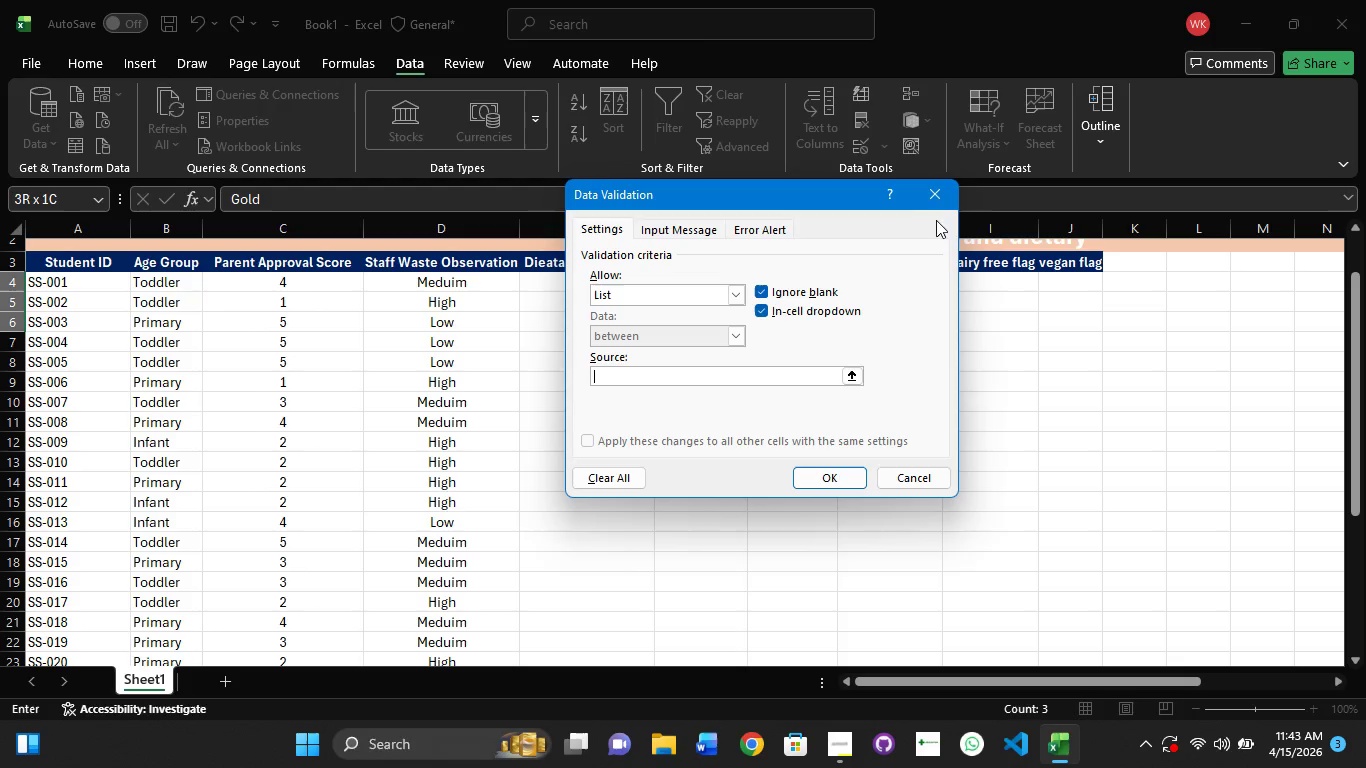 
left_click([941, 196])
 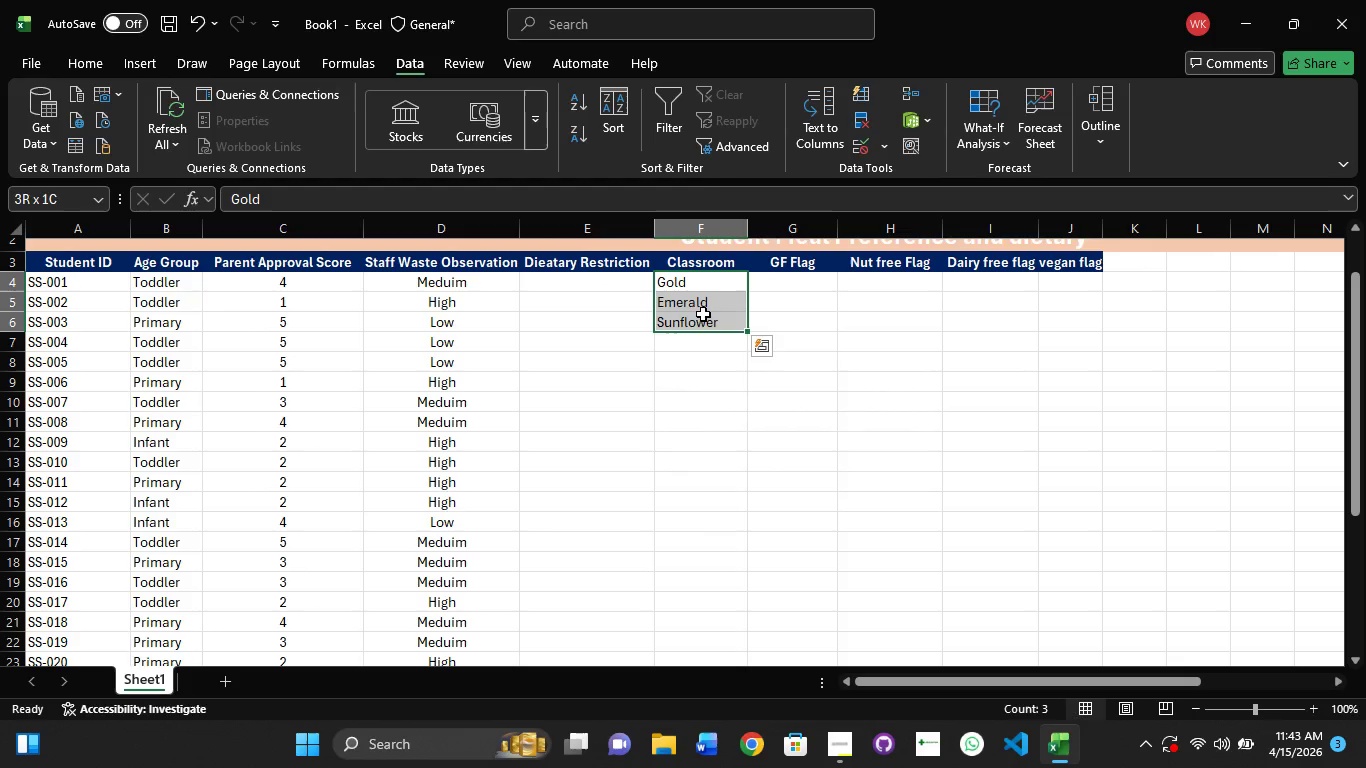 
left_click([712, 306])
 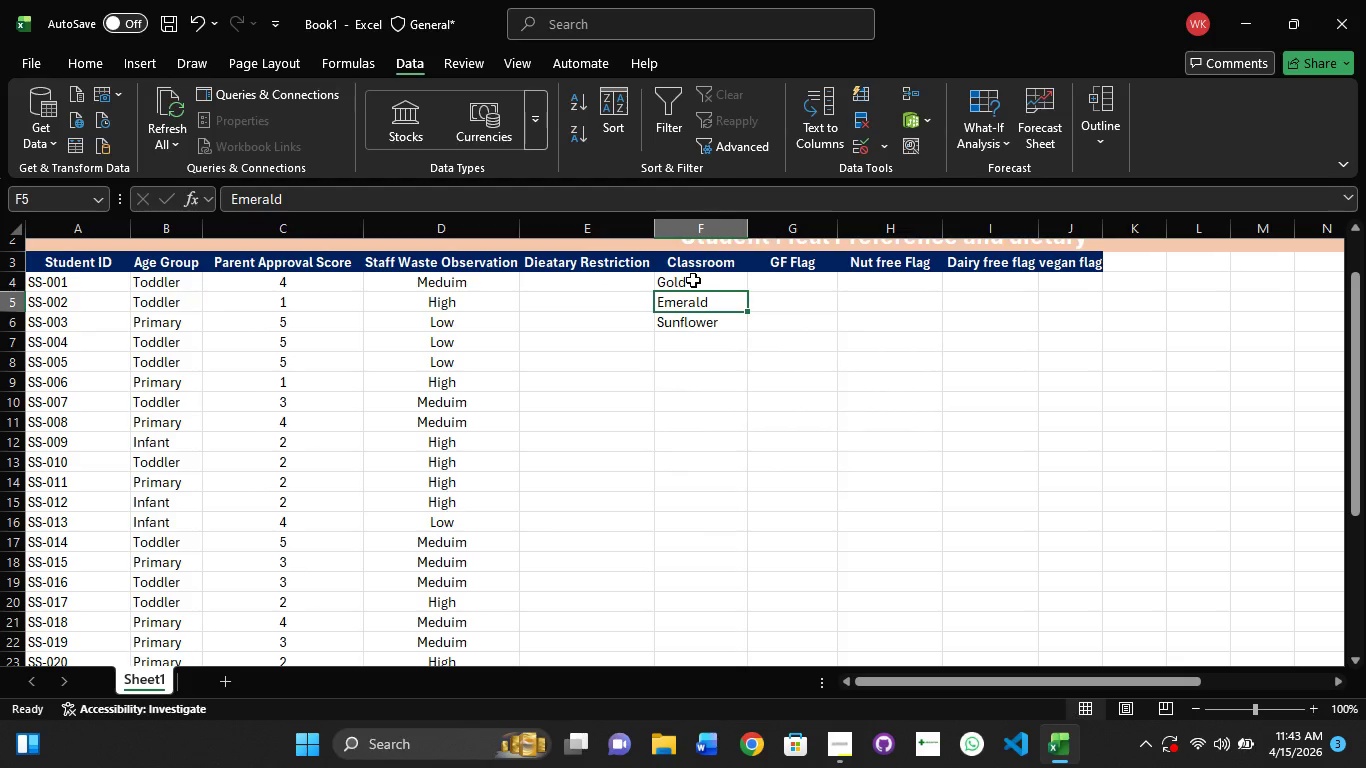 
wait(12.84)
 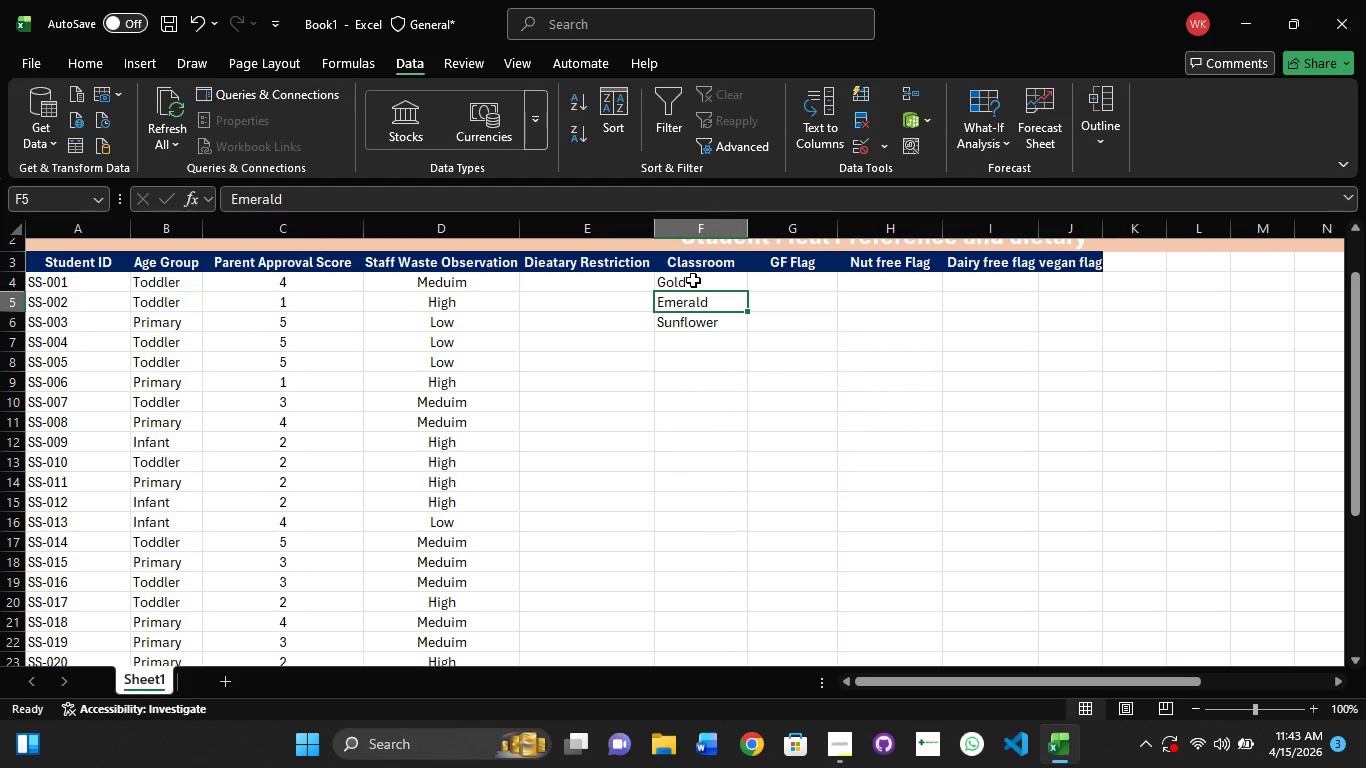 
hold_key(key=ShiftLeft, duration=1.11)
left_click([704, 284])
 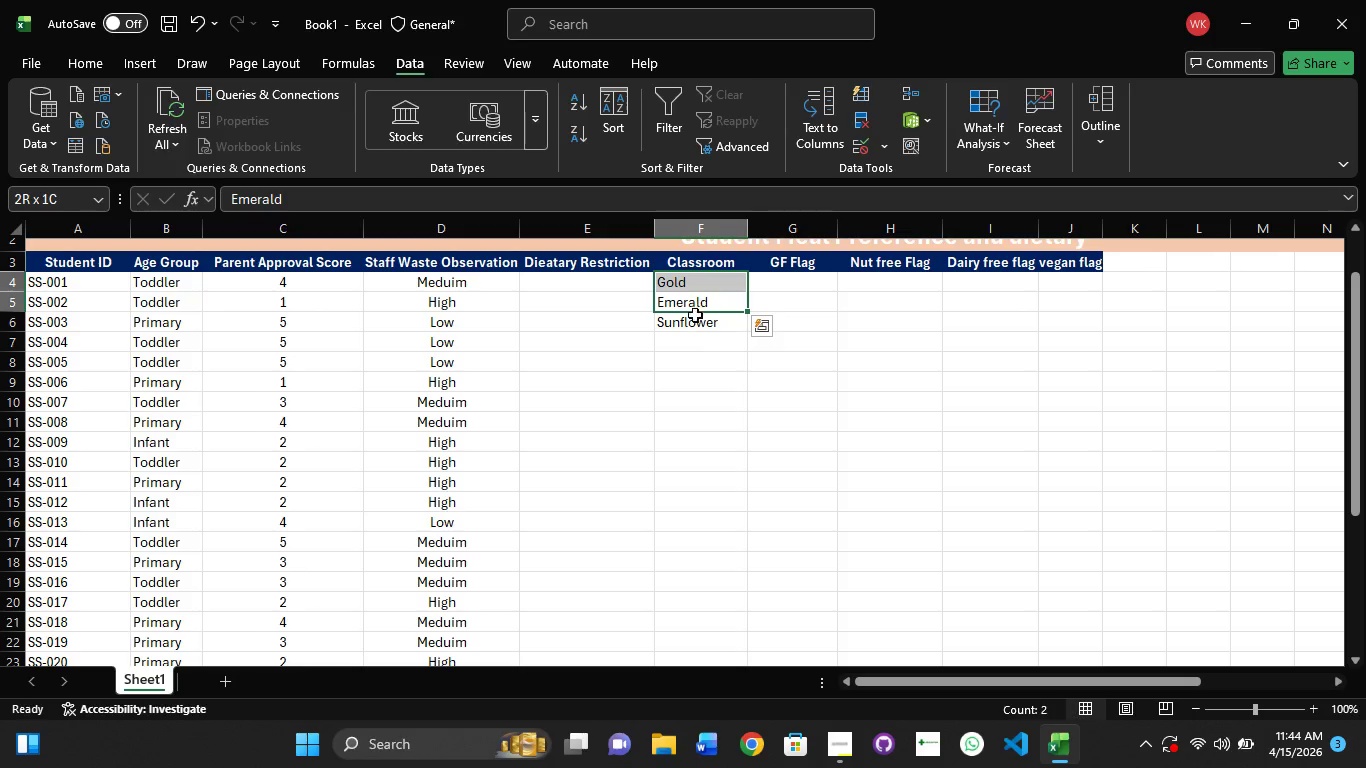 
left_click([681, 357])
 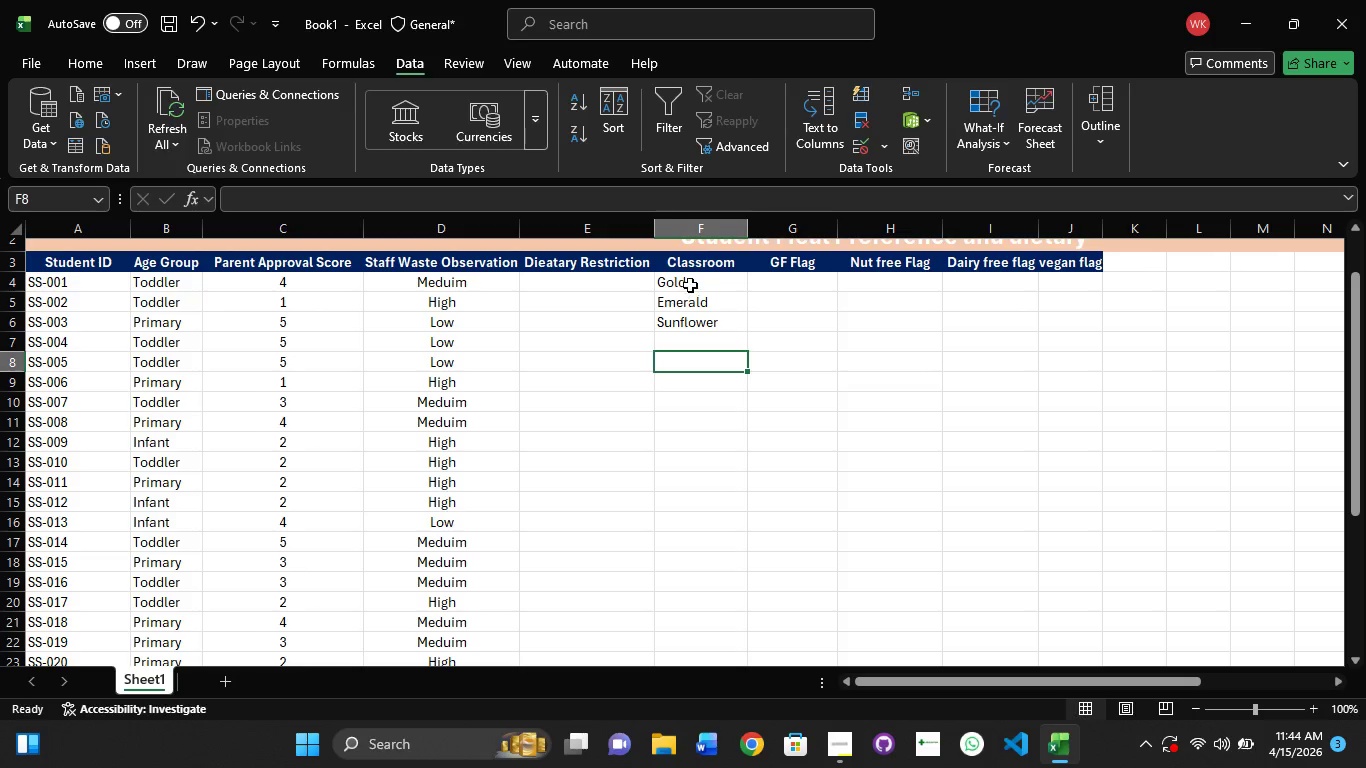 
hold_key(key=ShiftLeft, duration=1.5)
left_click([690, 285])
 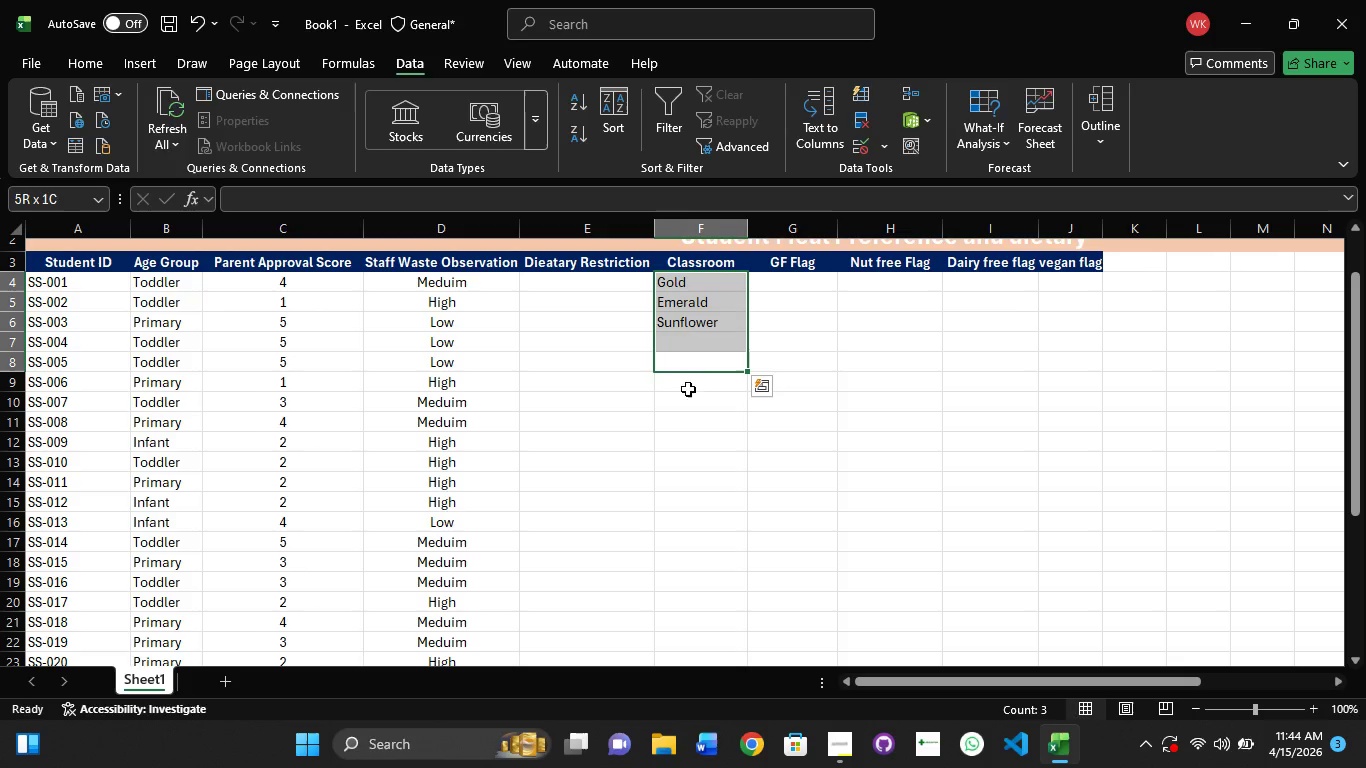 
left_click_drag(start_coordinate=[689, 421], to_coordinate=[695, 467])
 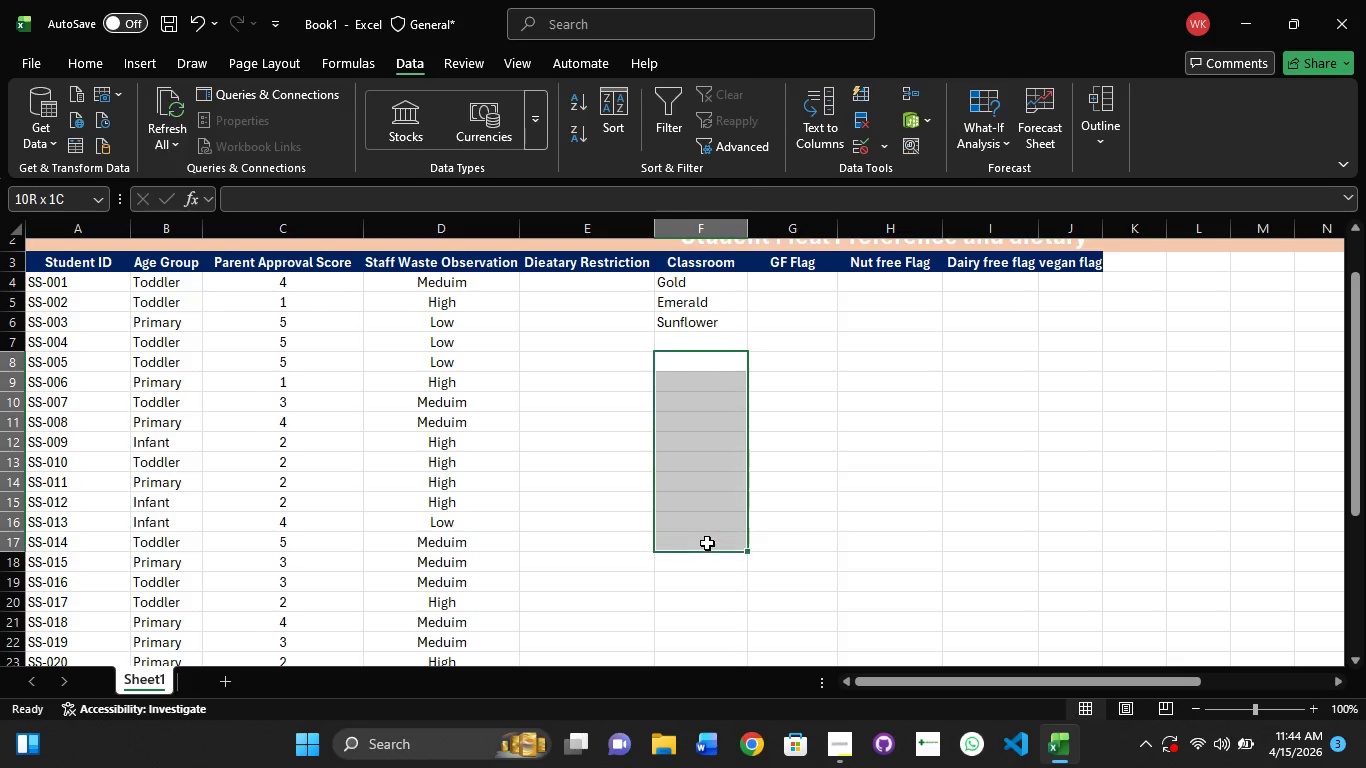 
hold_key(key=ShiftLeft, duration=0.84)
left_click_drag(start_coordinate=[700, 515], to_coordinate=[707, 543])
 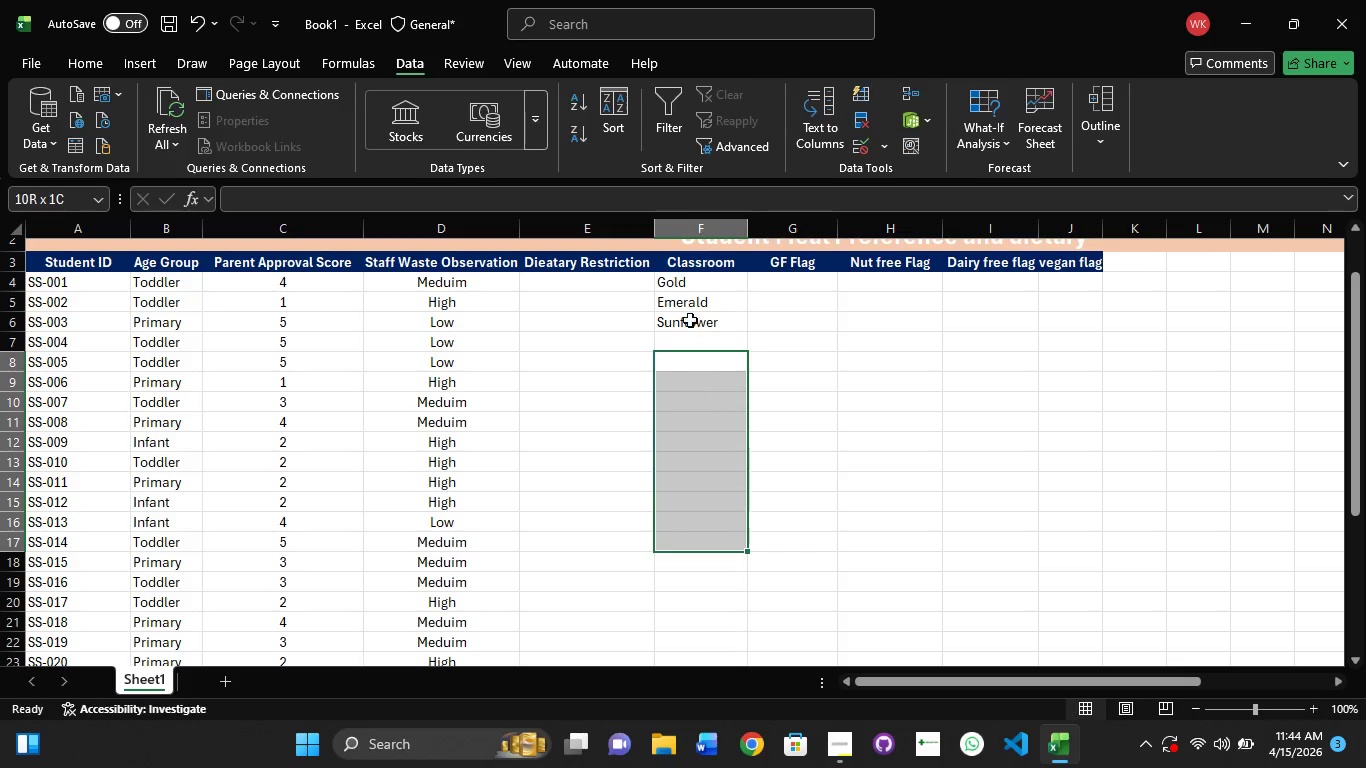 
left_click([687, 265])
 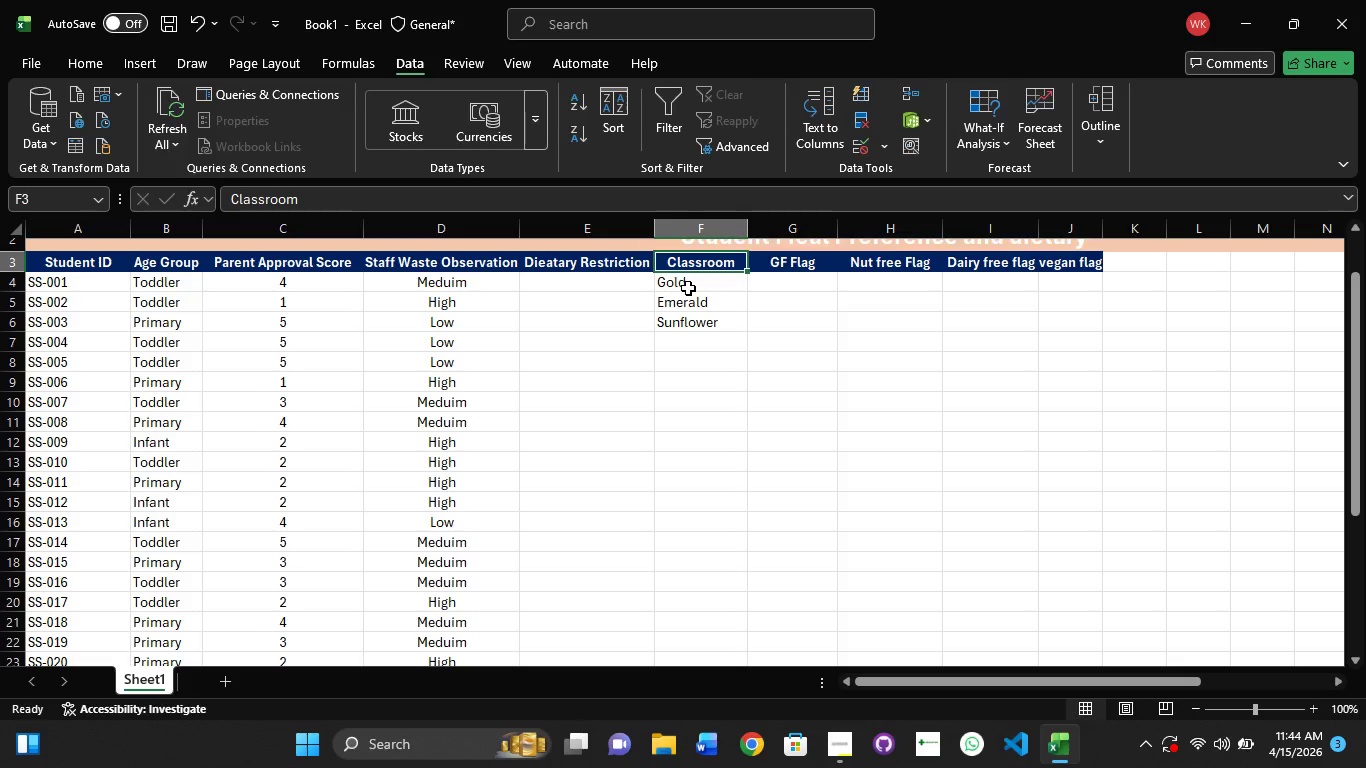 
key(Shift+ShiftLeft)
 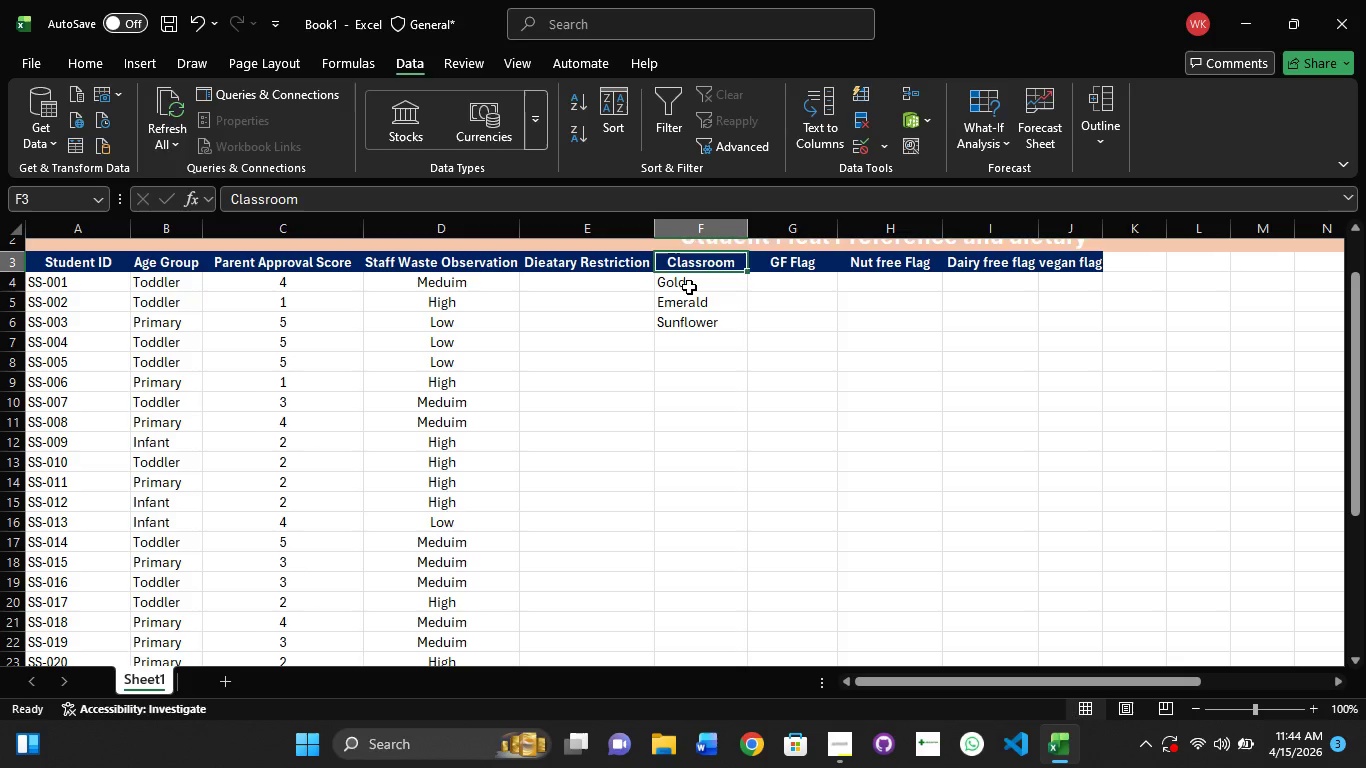 
left_click([689, 287])
 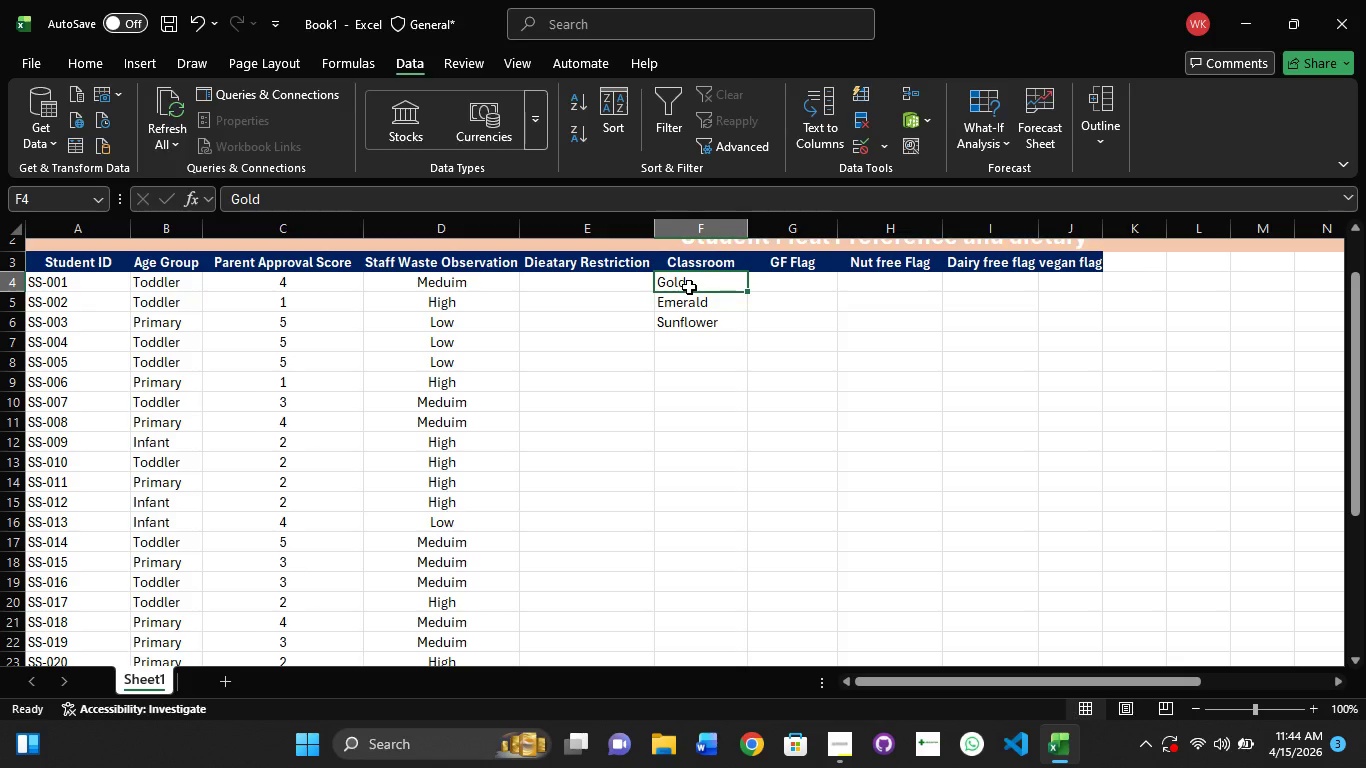 
hold_key(key=ShiftLeft, duration=1.52)
left_click_drag(start_coordinate=[686, 358], to_coordinate=[689, 378])
 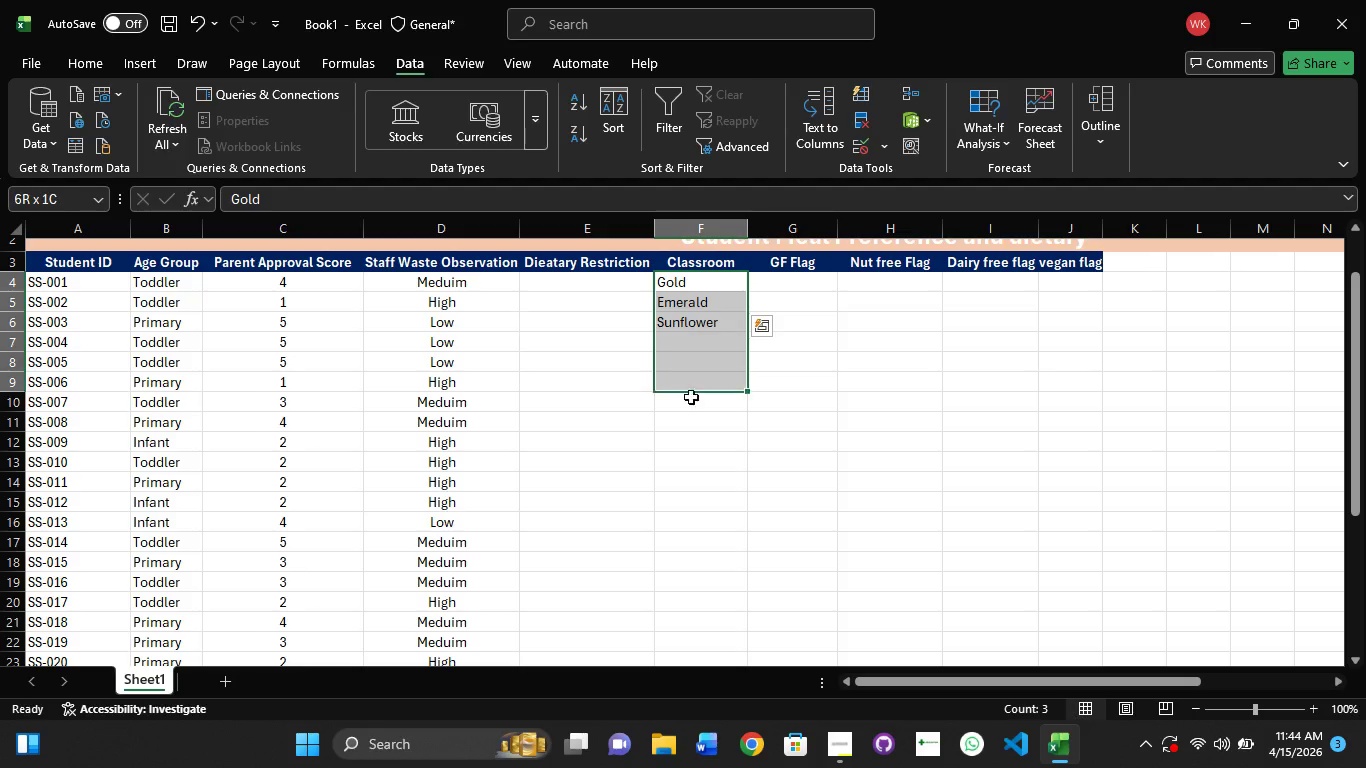 
left_click_drag(start_coordinate=[693, 411], to_coordinate=[696, 418])
 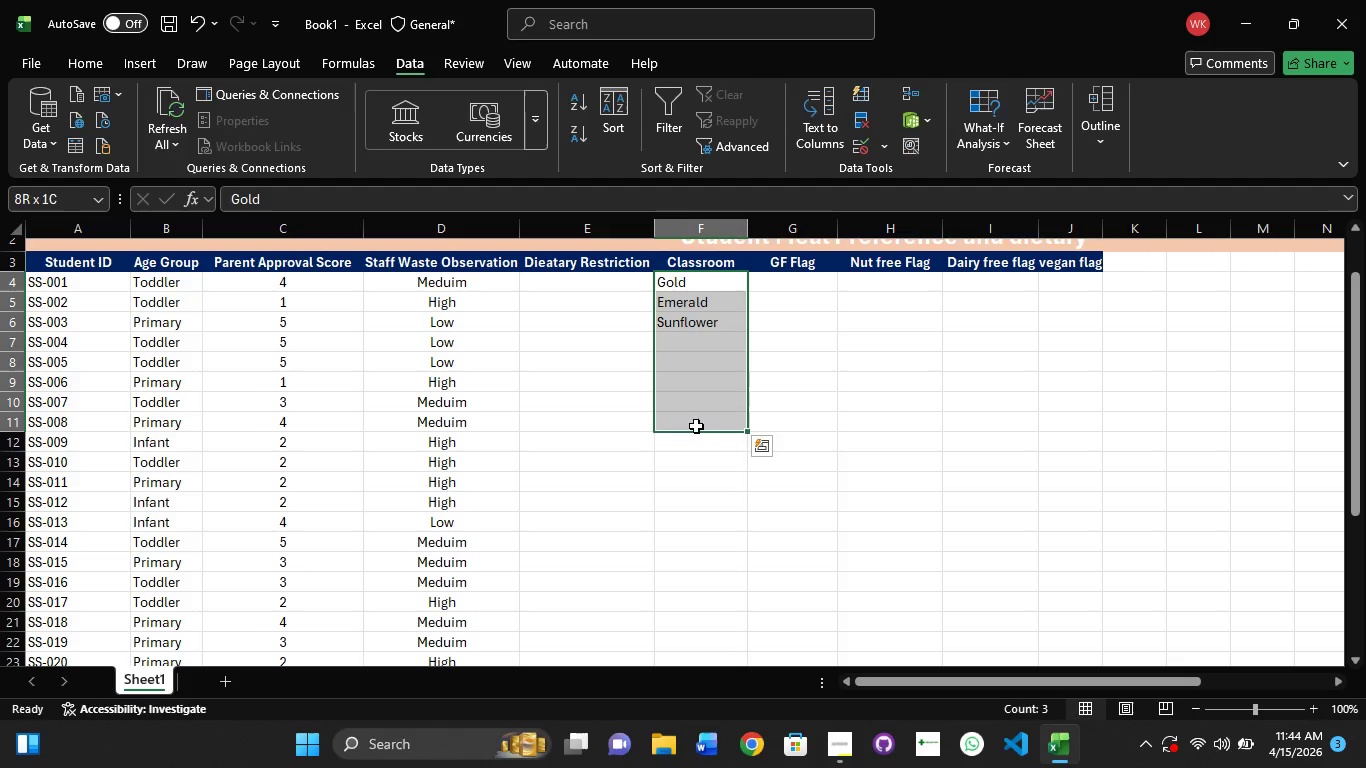 
left_click_drag(start_coordinate=[696, 426], to_coordinate=[697, 440])
 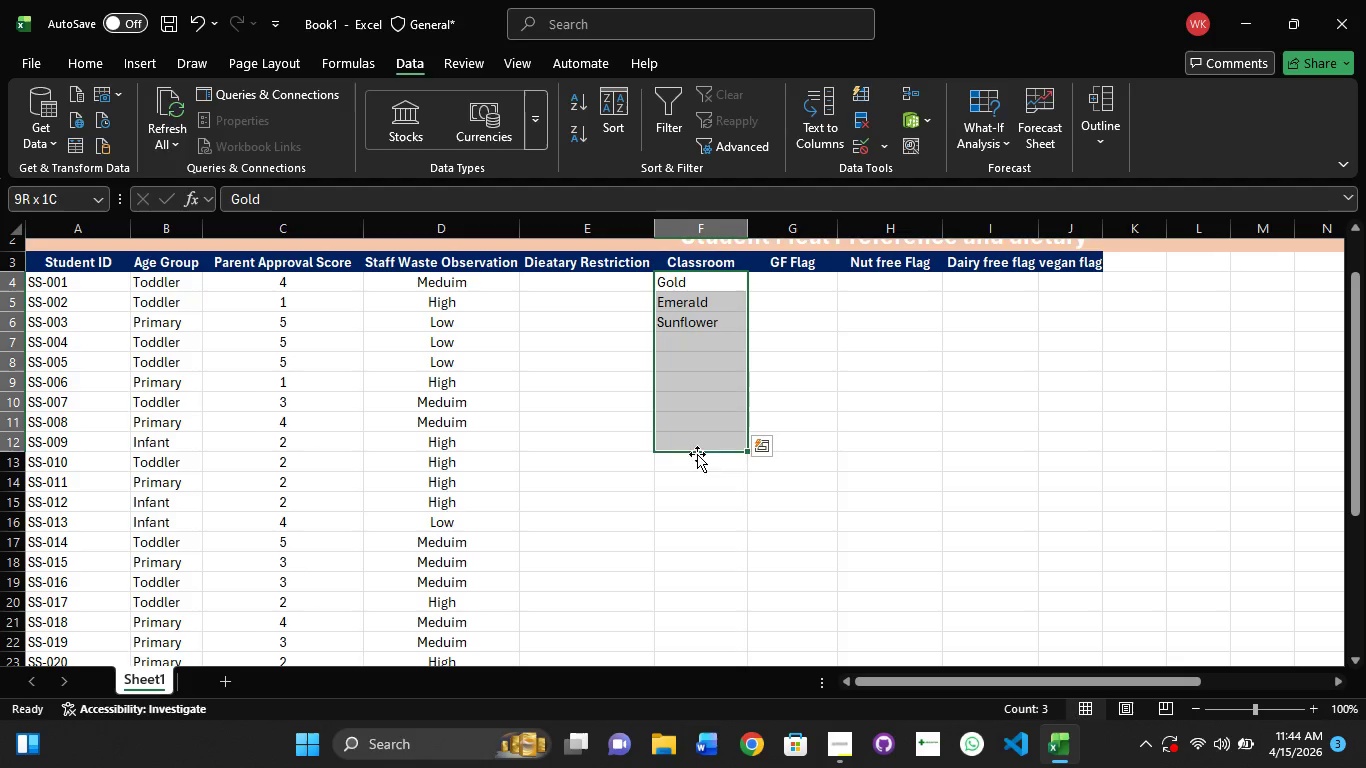 
left_click_drag(start_coordinate=[697, 478], to_coordinate=[699, 512])
 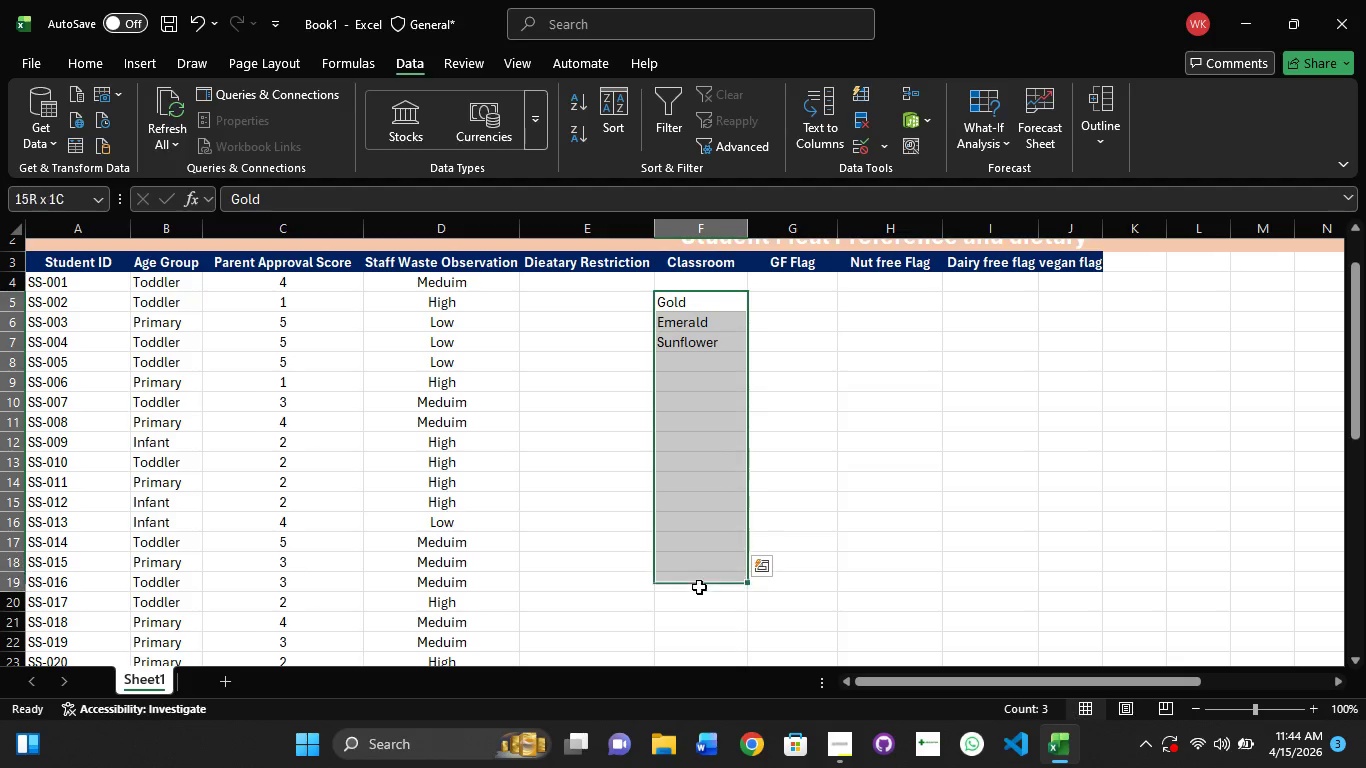 
hold_key(key=ShiftLeft, duration=1.26)
left_click_drag(start_coordinate=[699, 529], to_coordinate=[699, 554])
 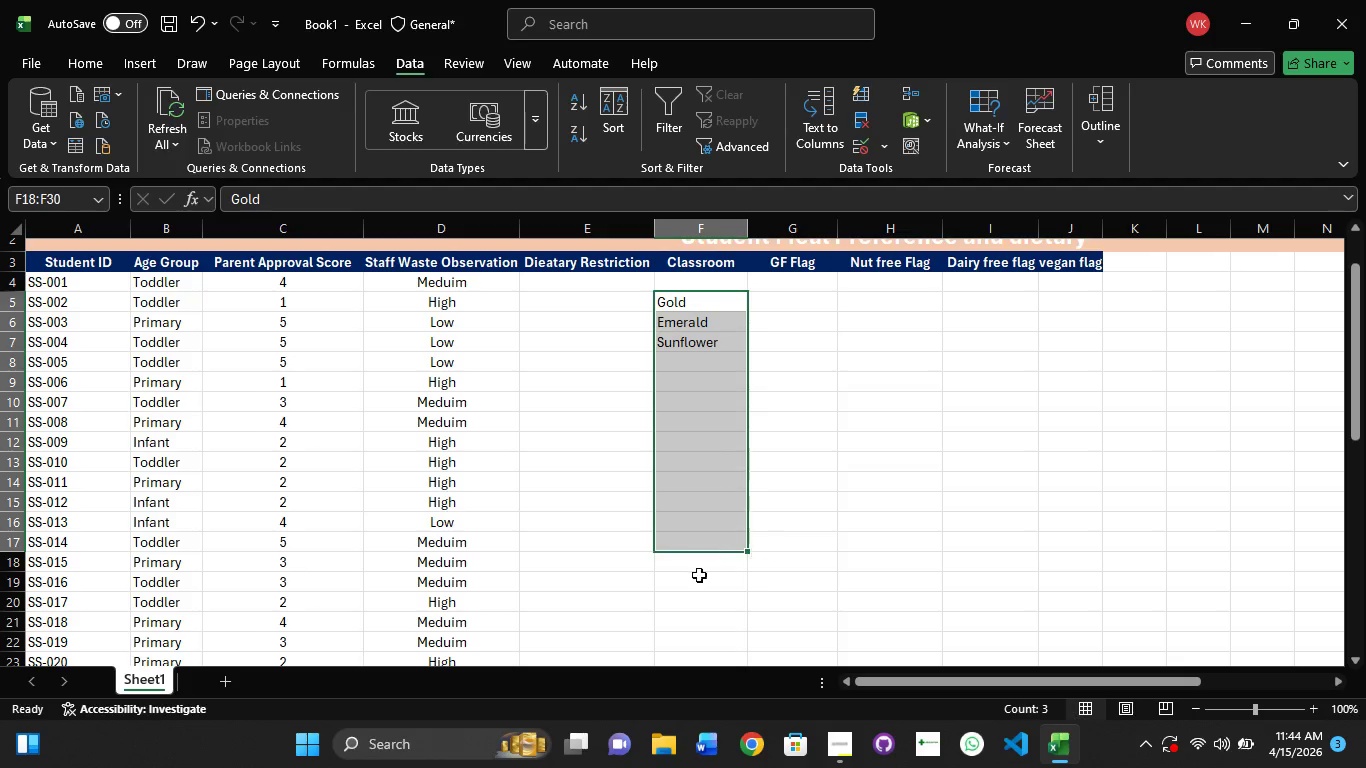 
left_click_drag(start_coordinate=[699, 571], to_coordinate=[699, 596])
 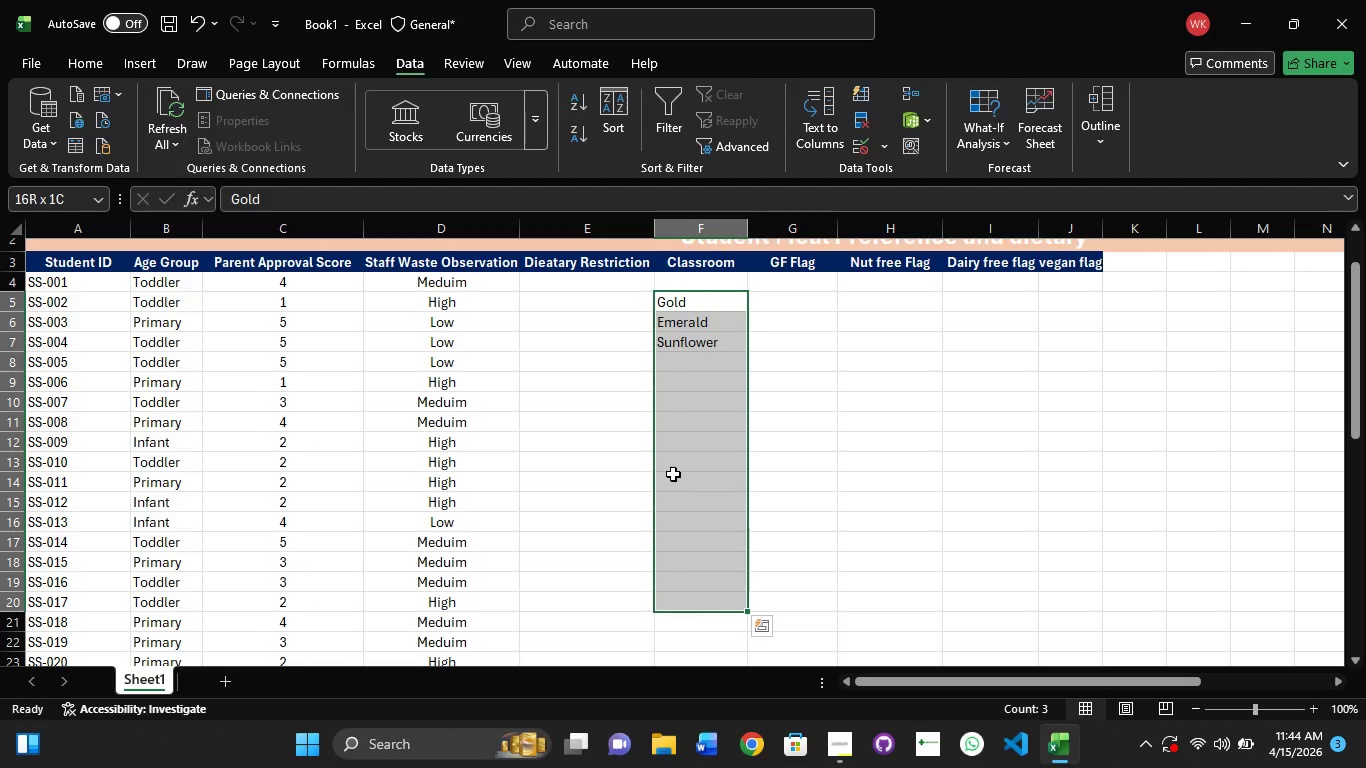 
key(Control+Z)
 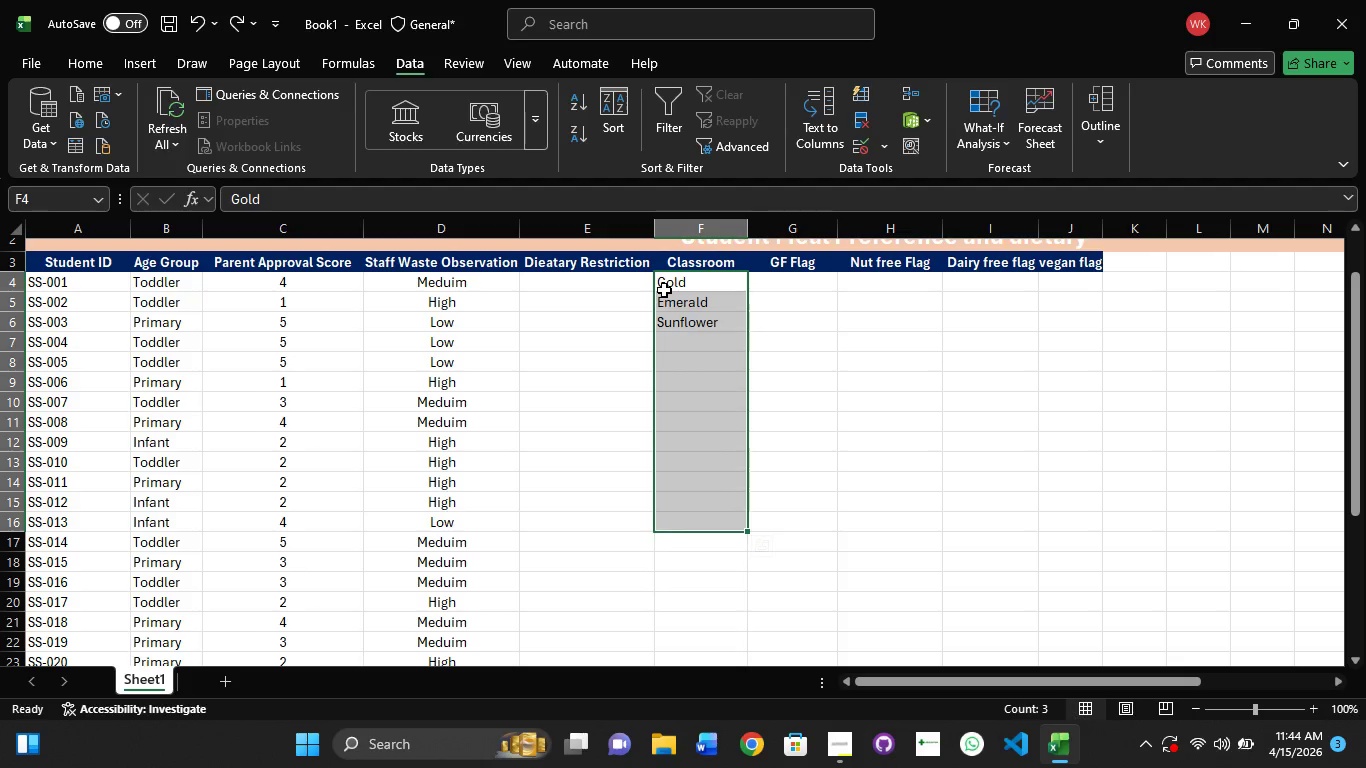 
hold_key(key=ShiftLeft, duration=0.53)
 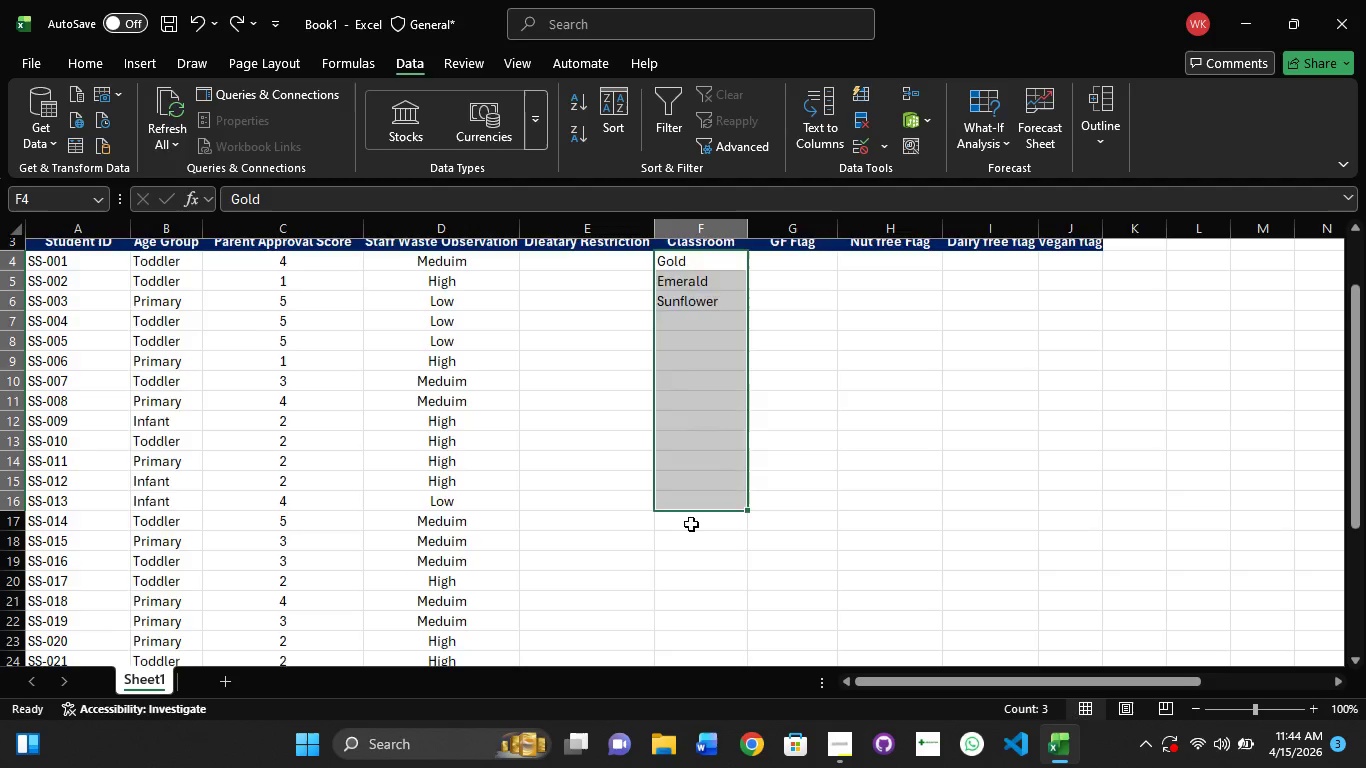 
hold_key(key=ShiftLeft, duration=0.88)
 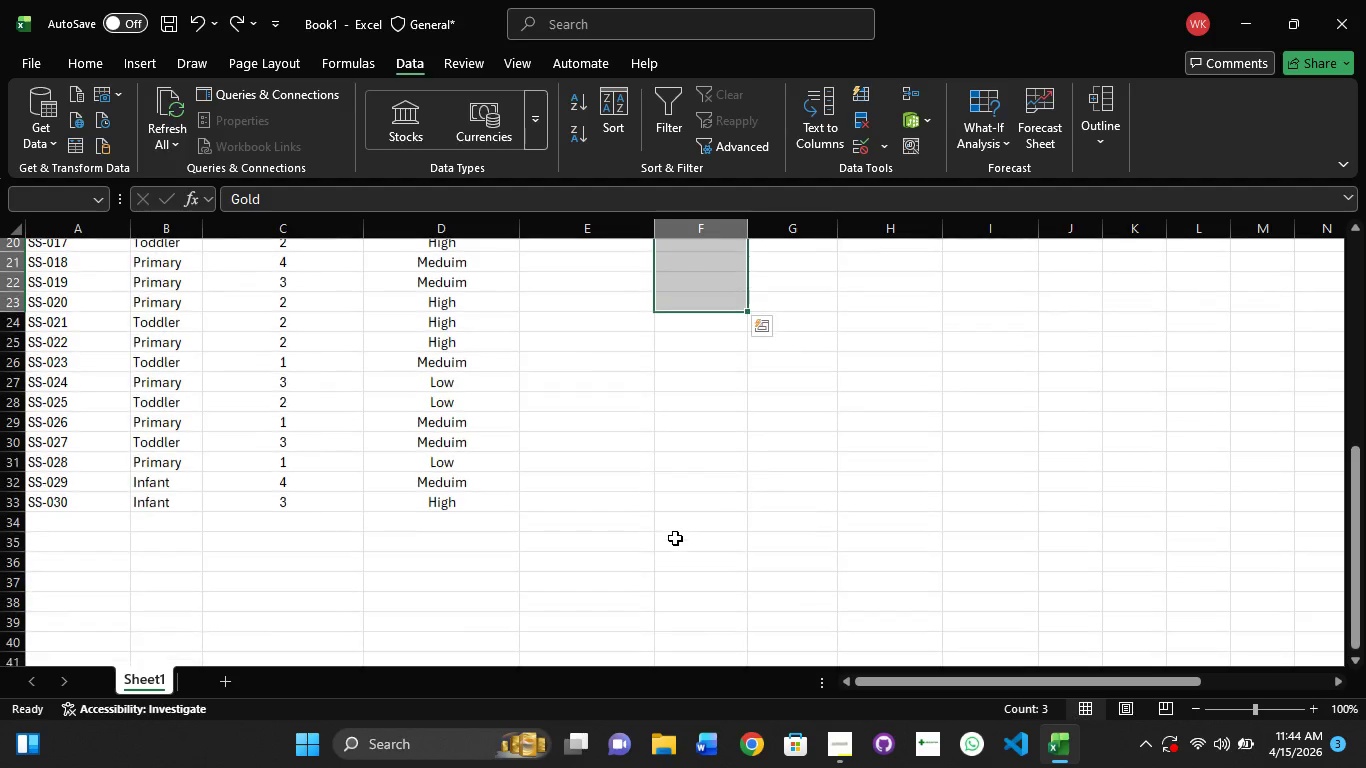 
scroll: coordinate [689, 529], scroll_direction: down, amount: 3.0
 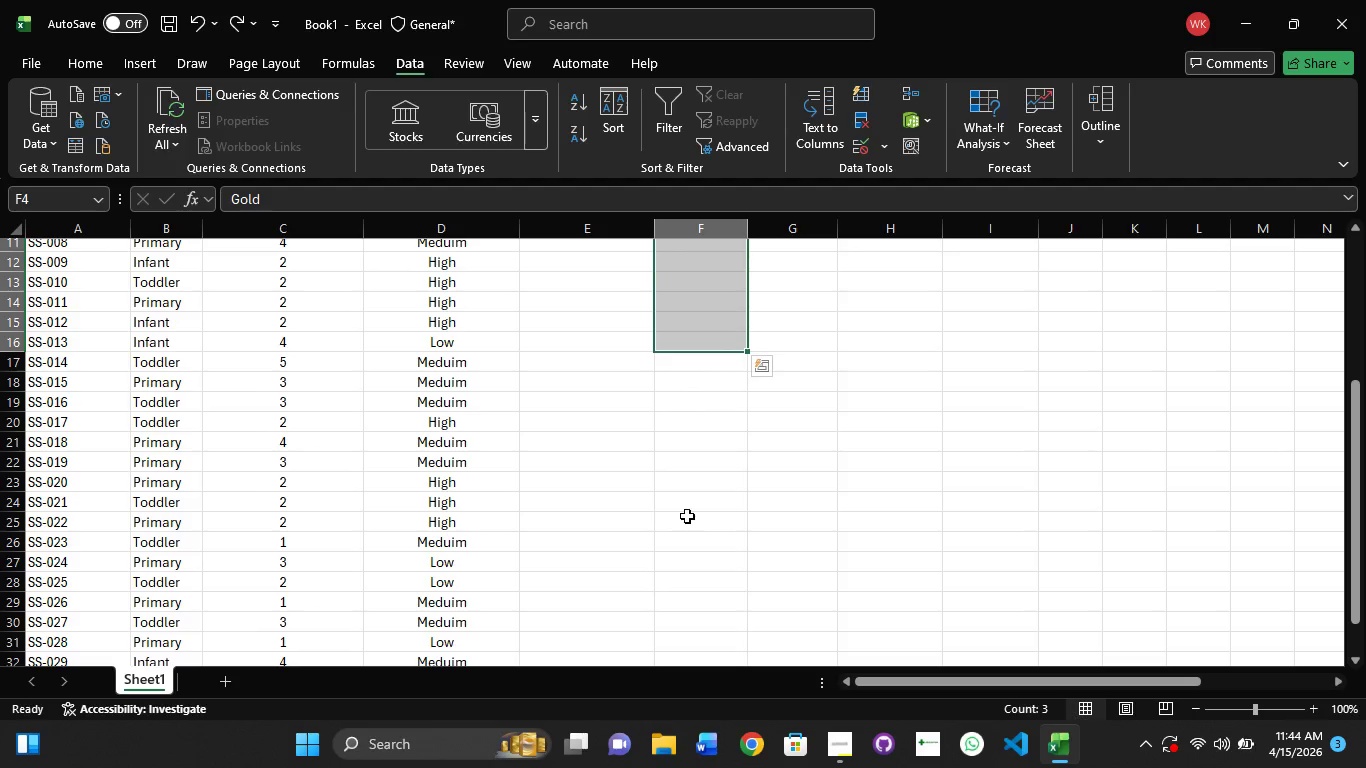 
left_click([691, 482])
 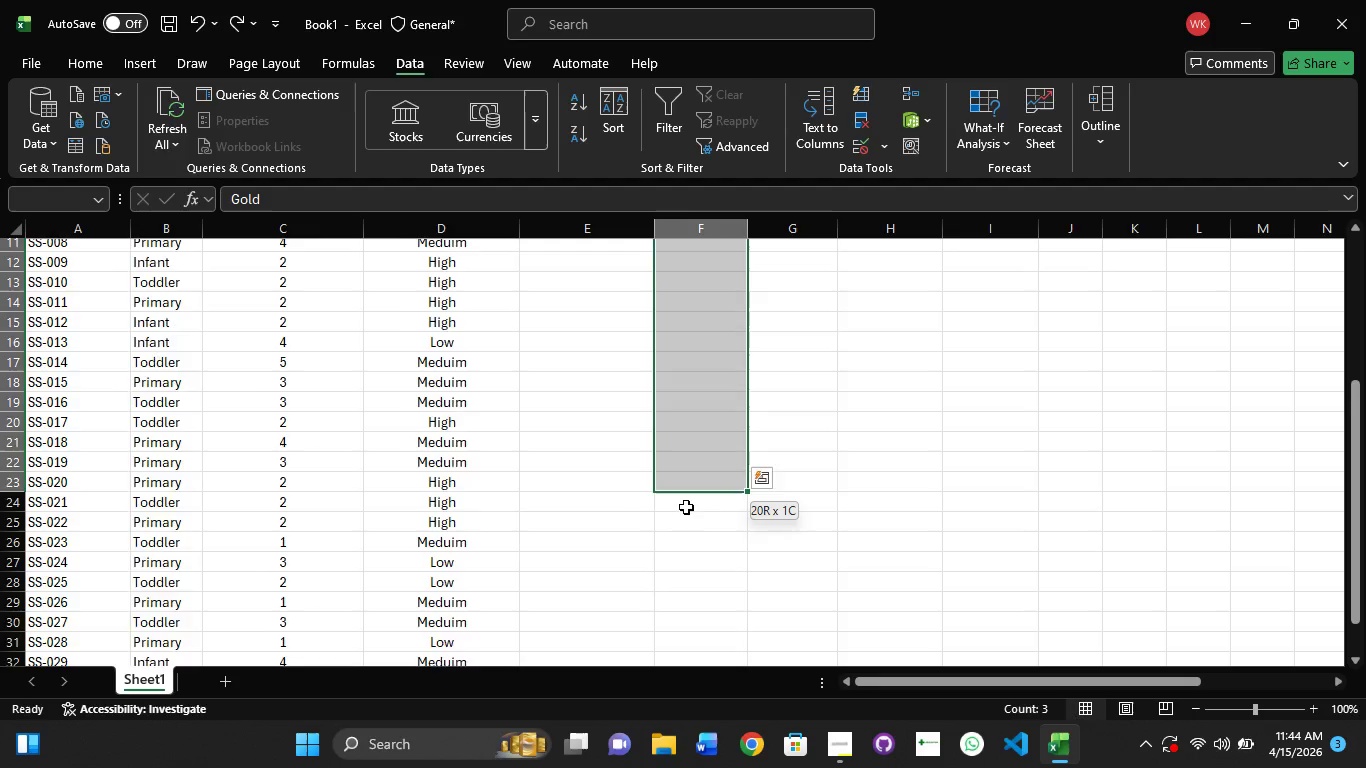 
scroll: coordinate [677, 531], scroll_direction: down, amount: 3.0
 